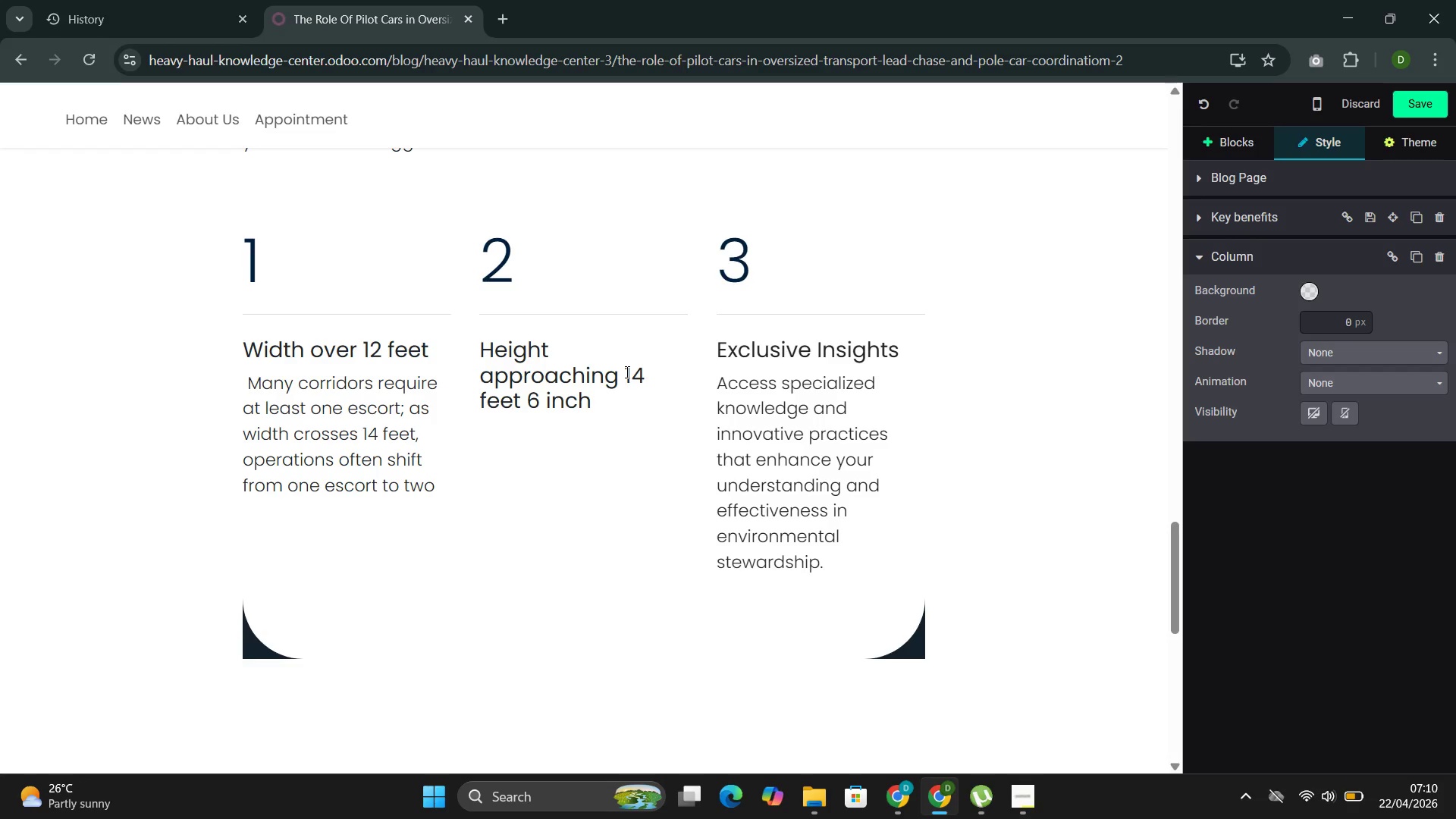 
type(es )
 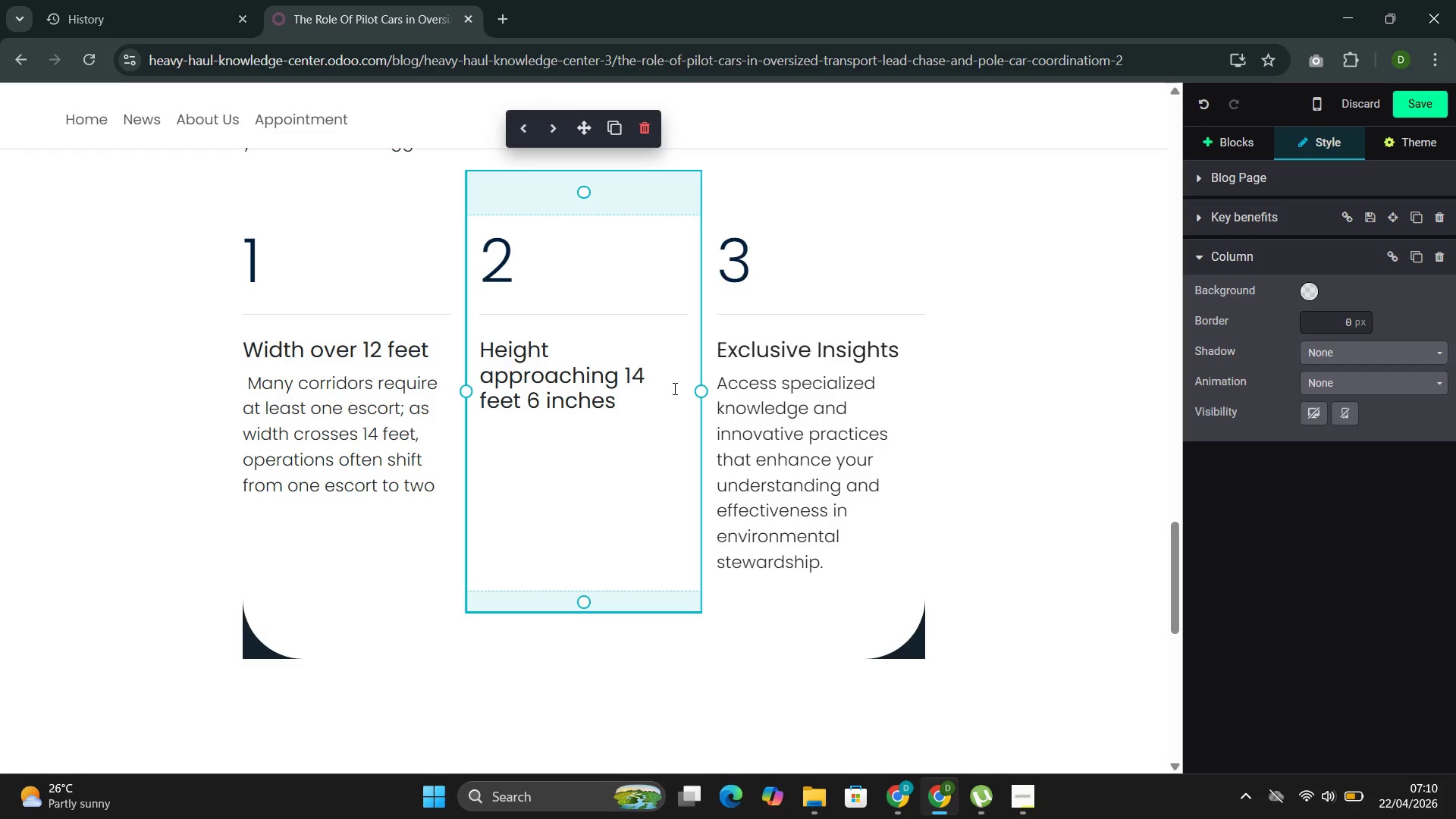 
key(Enter)
 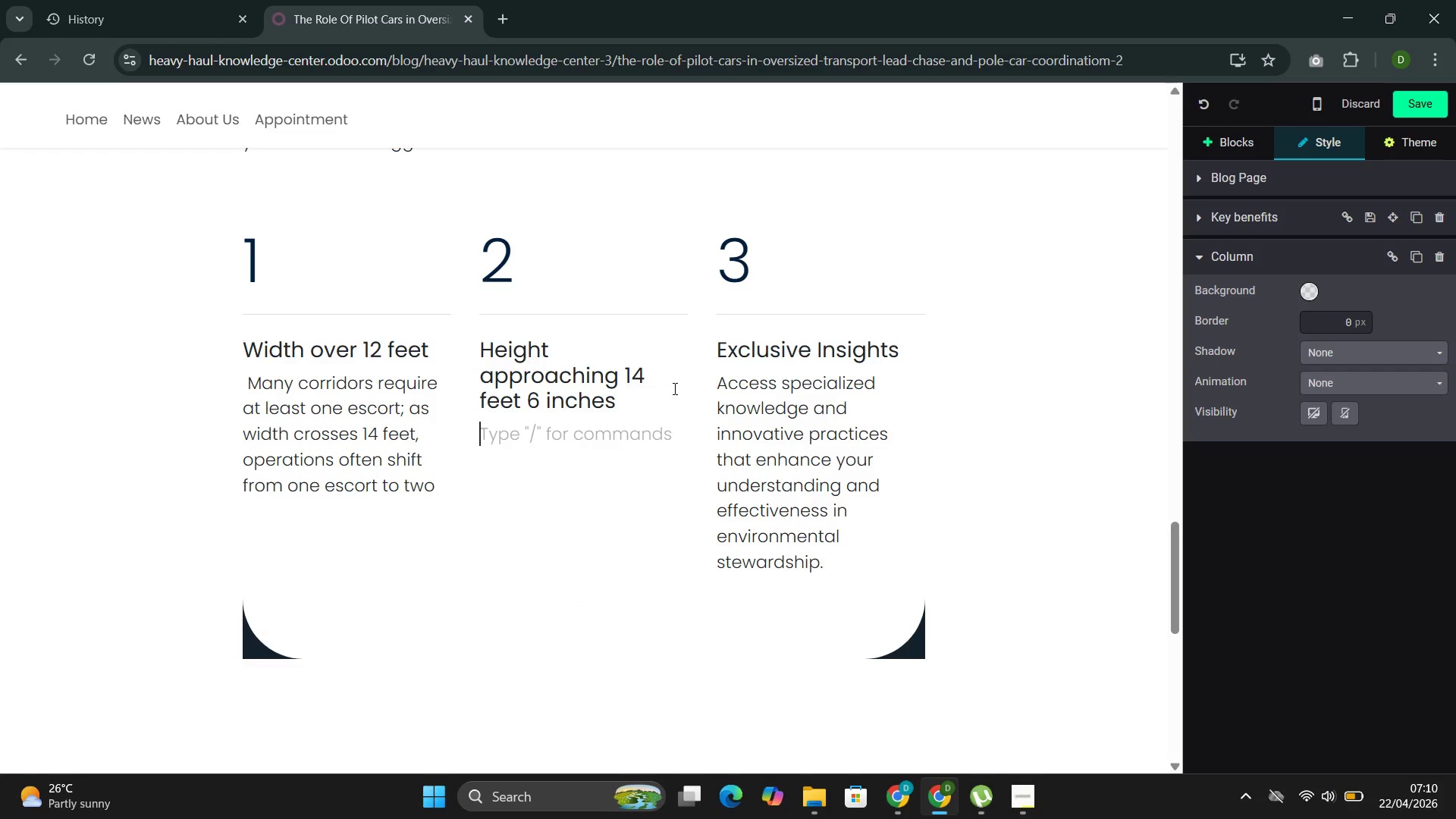 
key(D)
 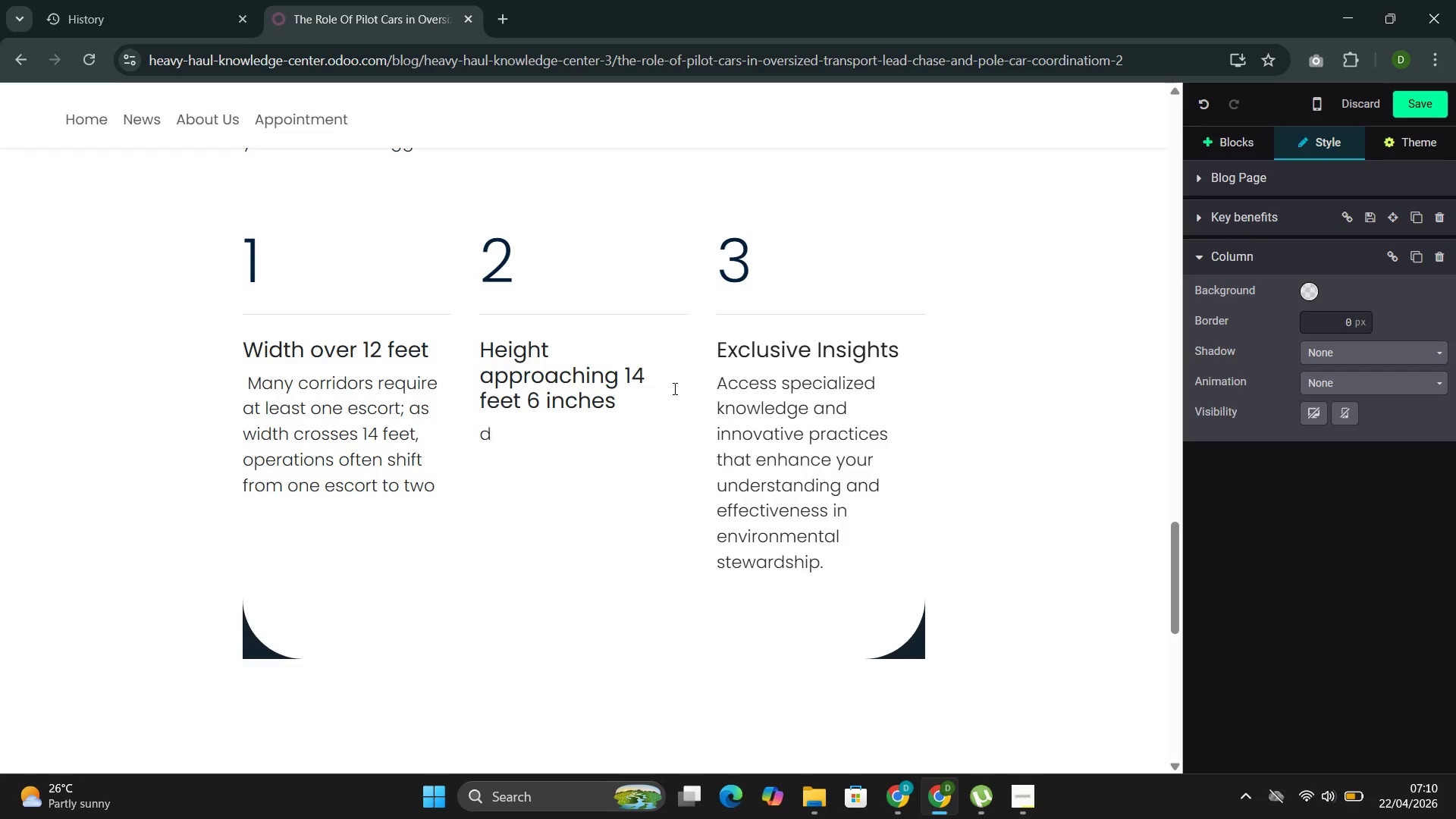 
key(Backspace)
 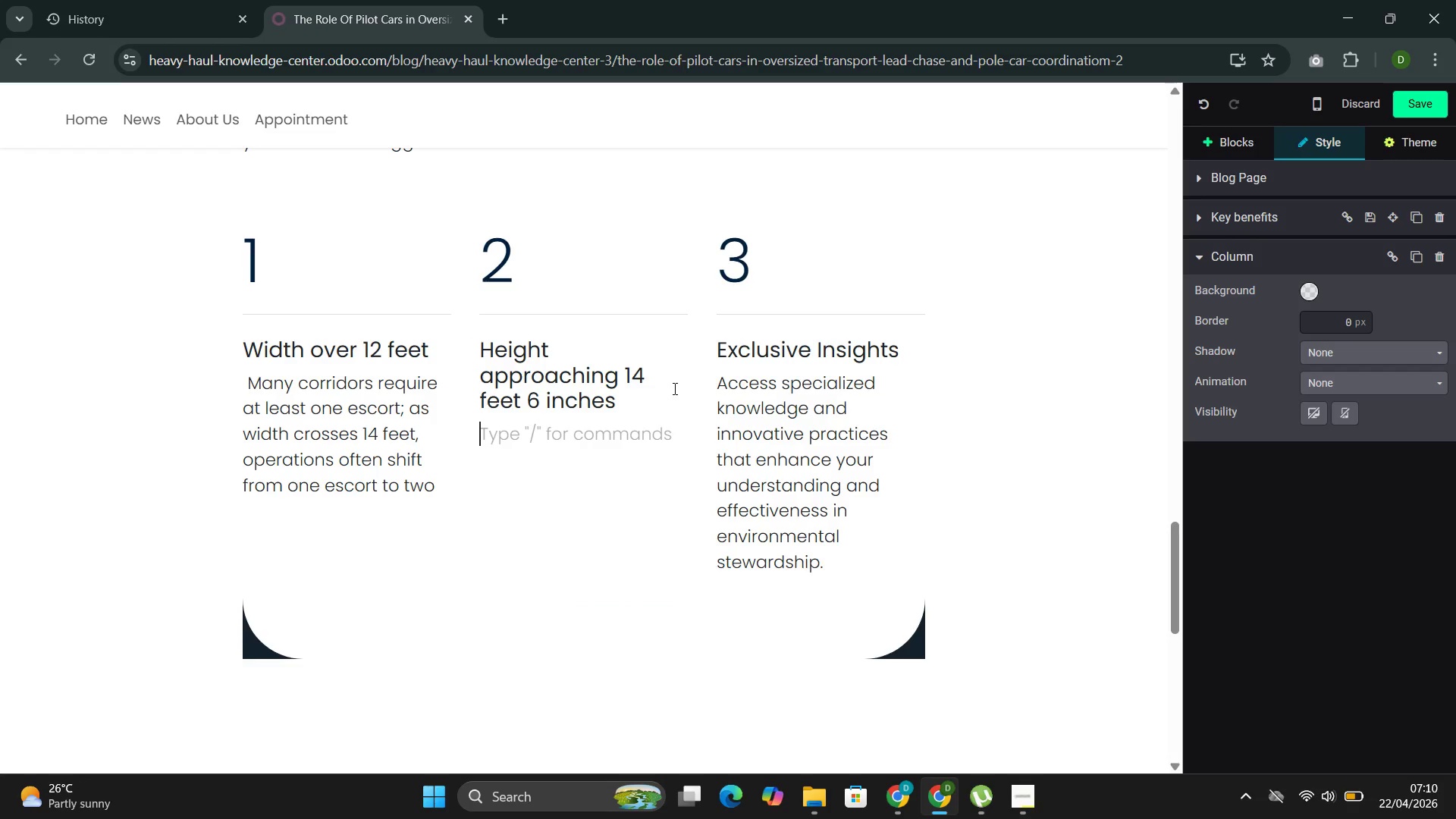 
type(Risk i)
key(Backspace)
type(of striking bridges rises sharply )
 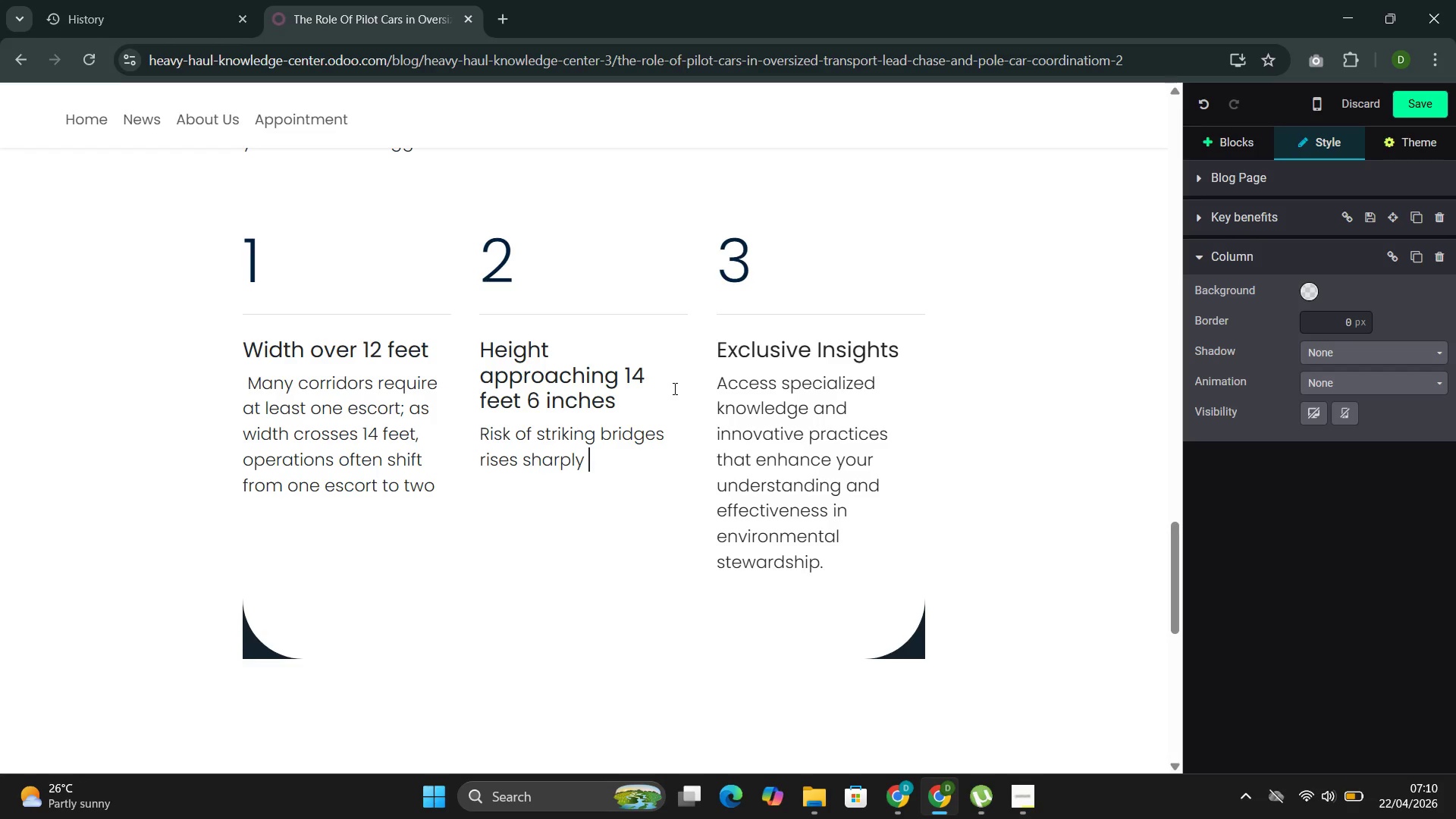 
key(Backspace)
type(, requiring pole )
 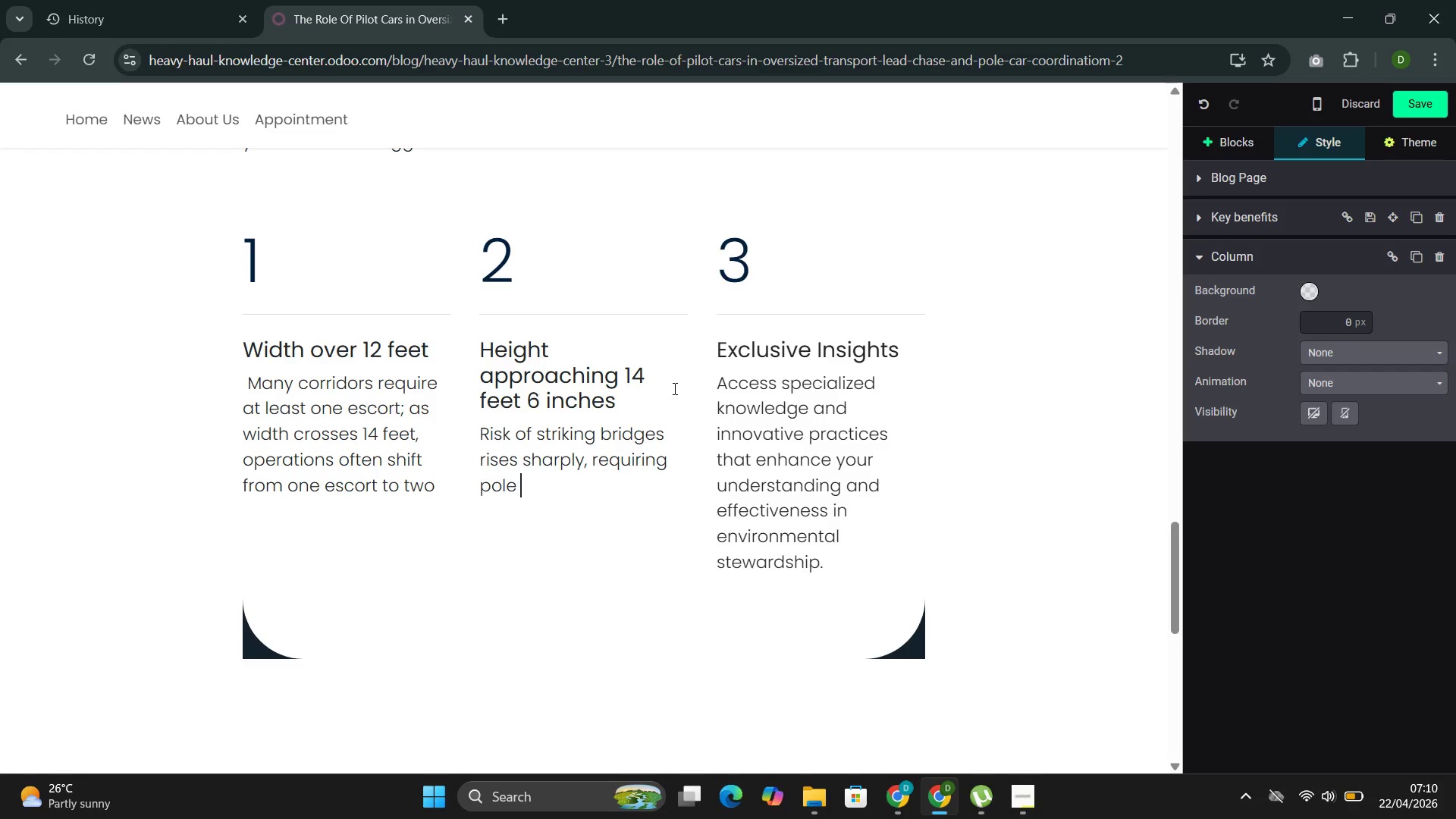 
type(car verification)
 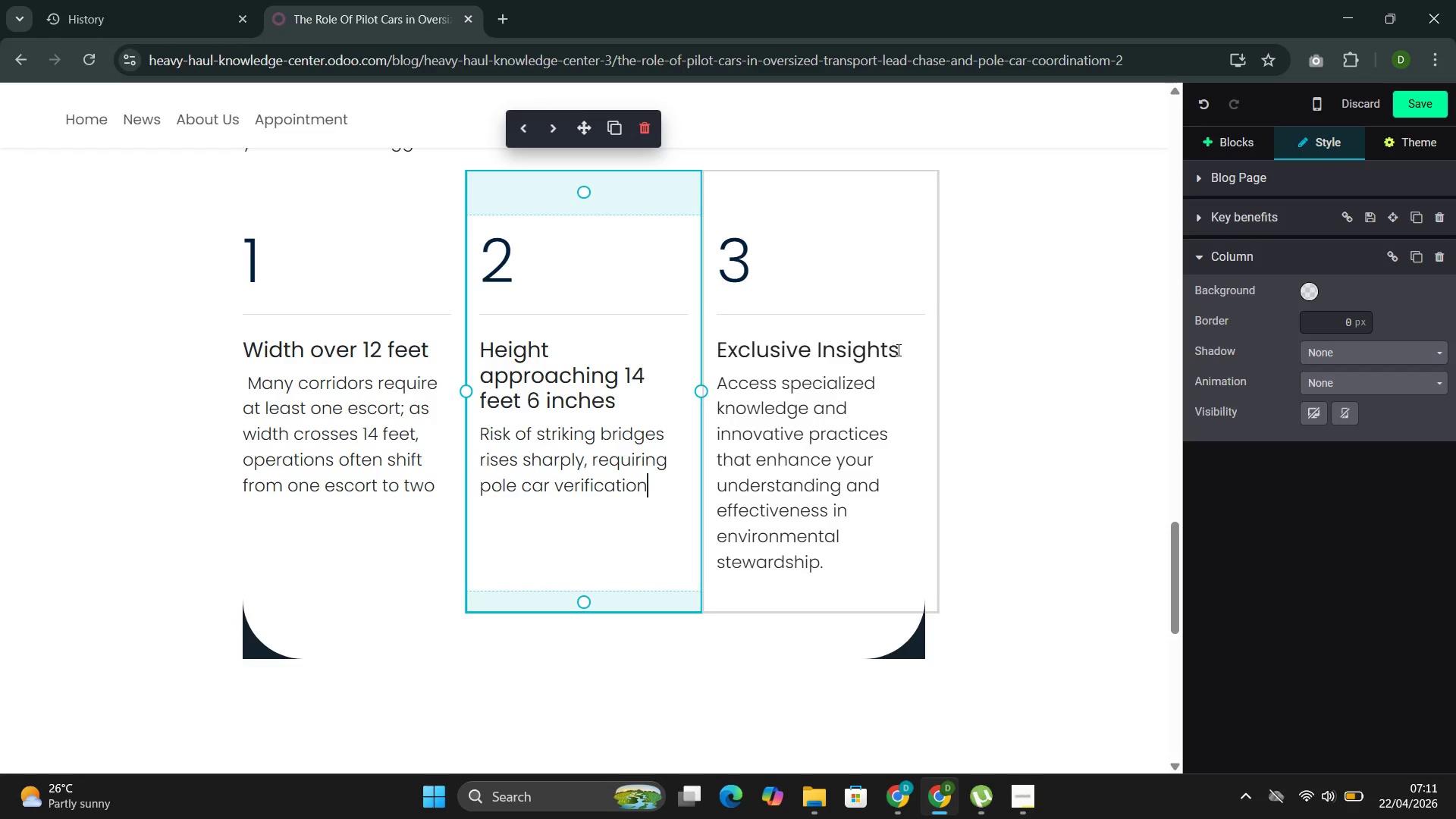 
left_click([897, 350])
 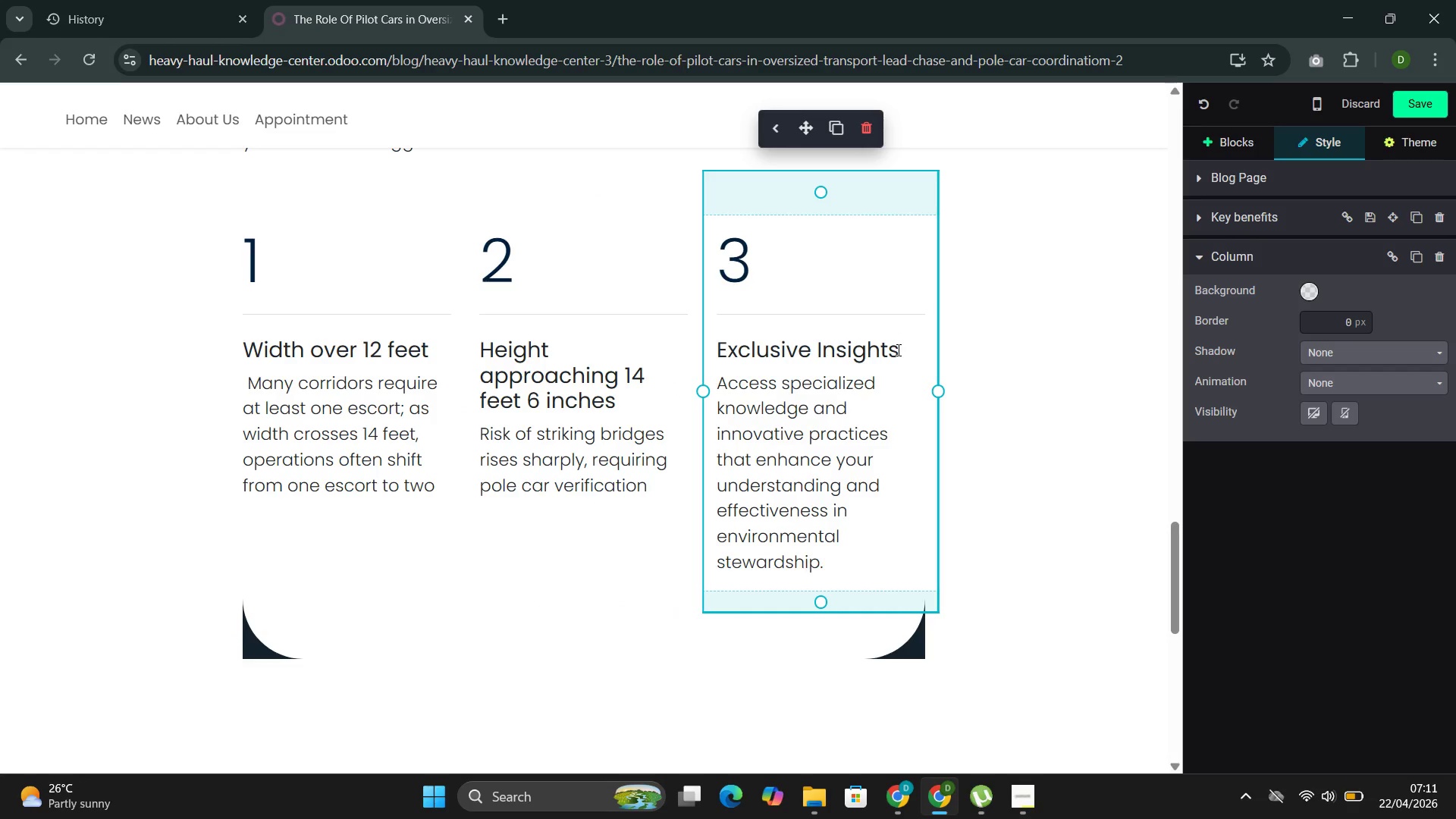 
hold_key(key=Backspace, duration=1.02)
 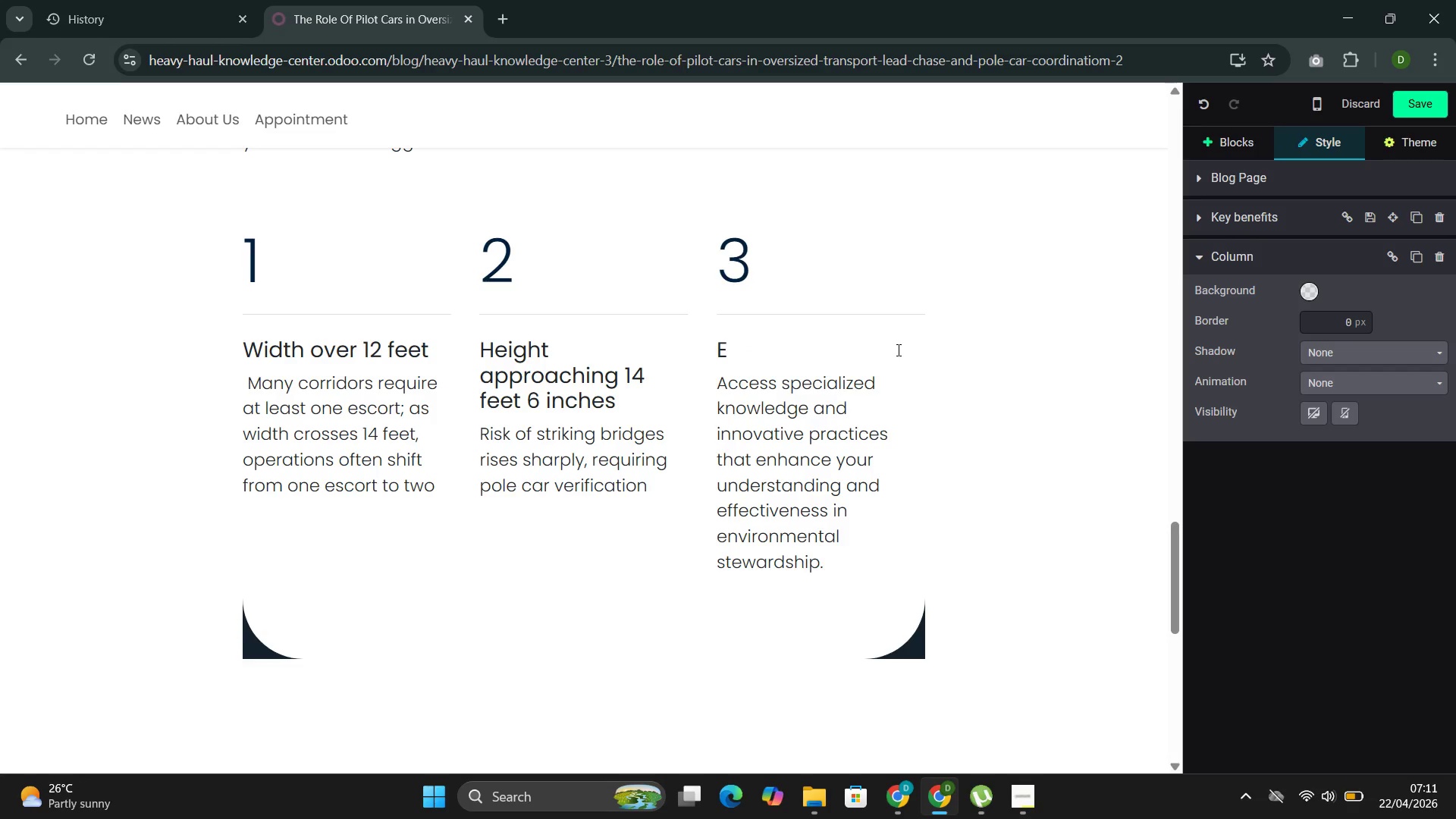 
key(Backspace)
type(Length near ot)
key(Backspace)
type(r over 90 feet)
 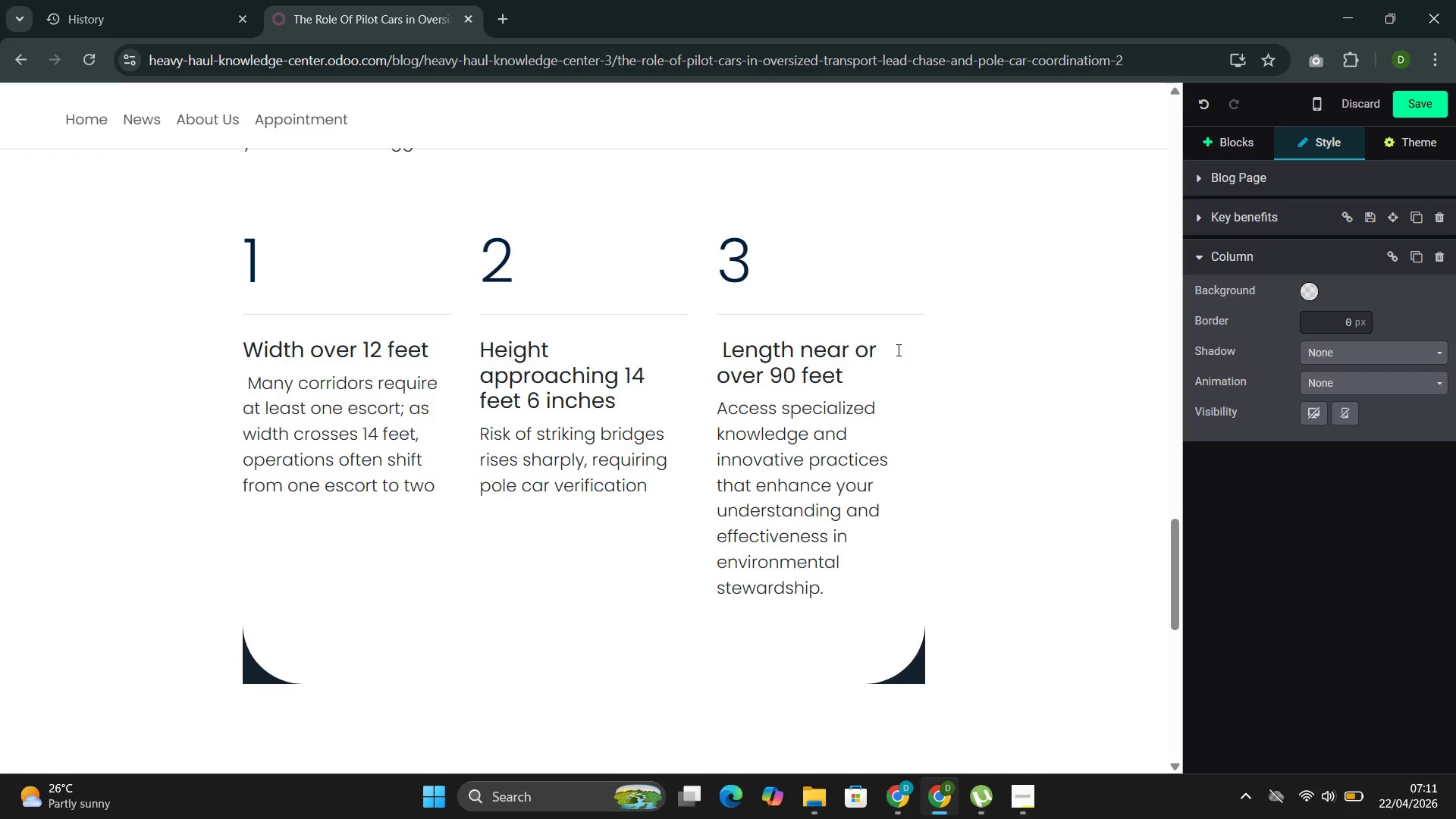 
left_click_drag(start_coordinate=[849, 601], to_coordinate=[737, 412])
 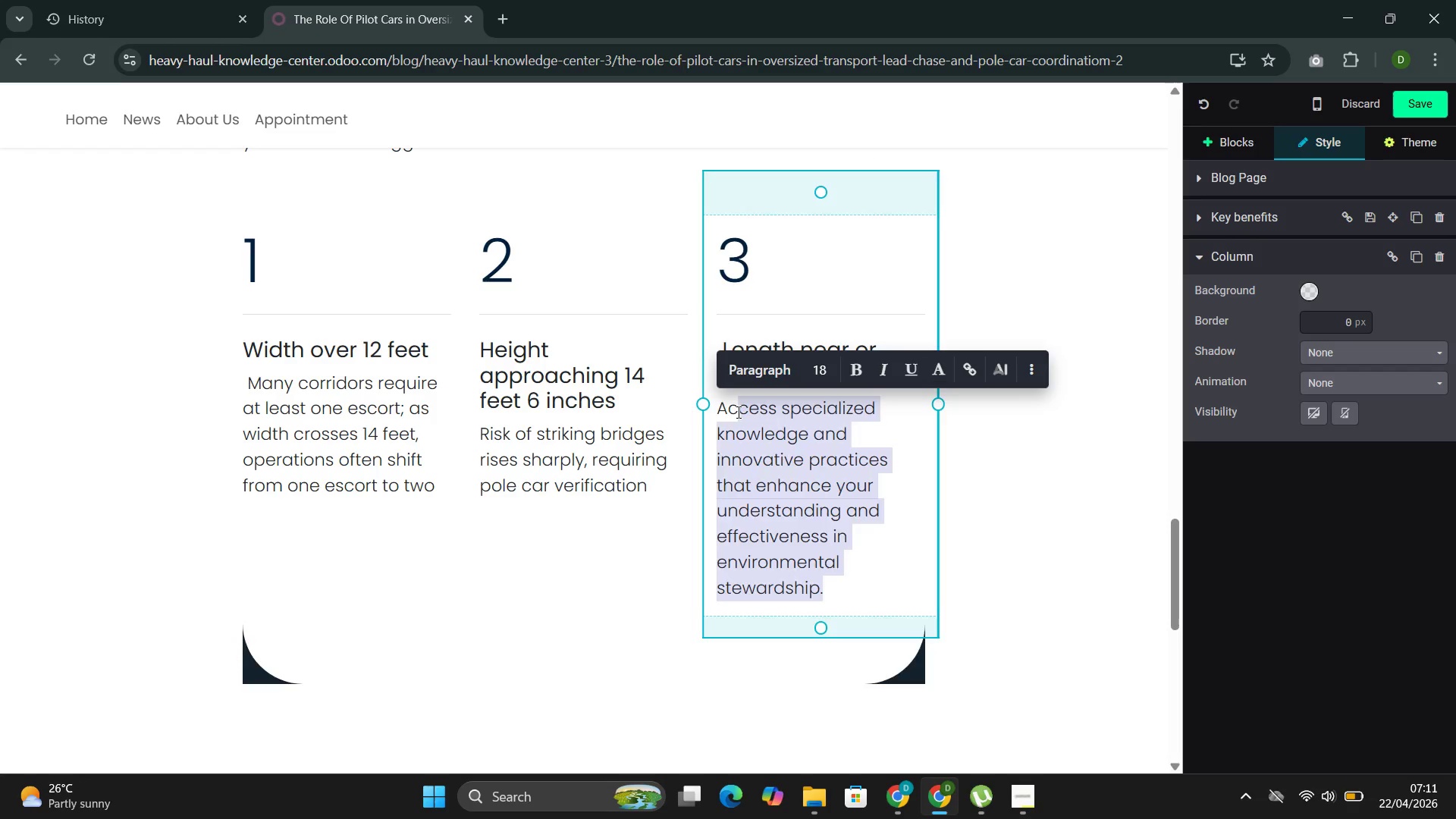 
key(Backspace)
key(Backspace)
key(Backspace)
type(Long loads and rear overhang complicate turn )
key(Backspace)
type(s and lane changes )
key(Backspace)
type(, triggering multi-escort setups )
 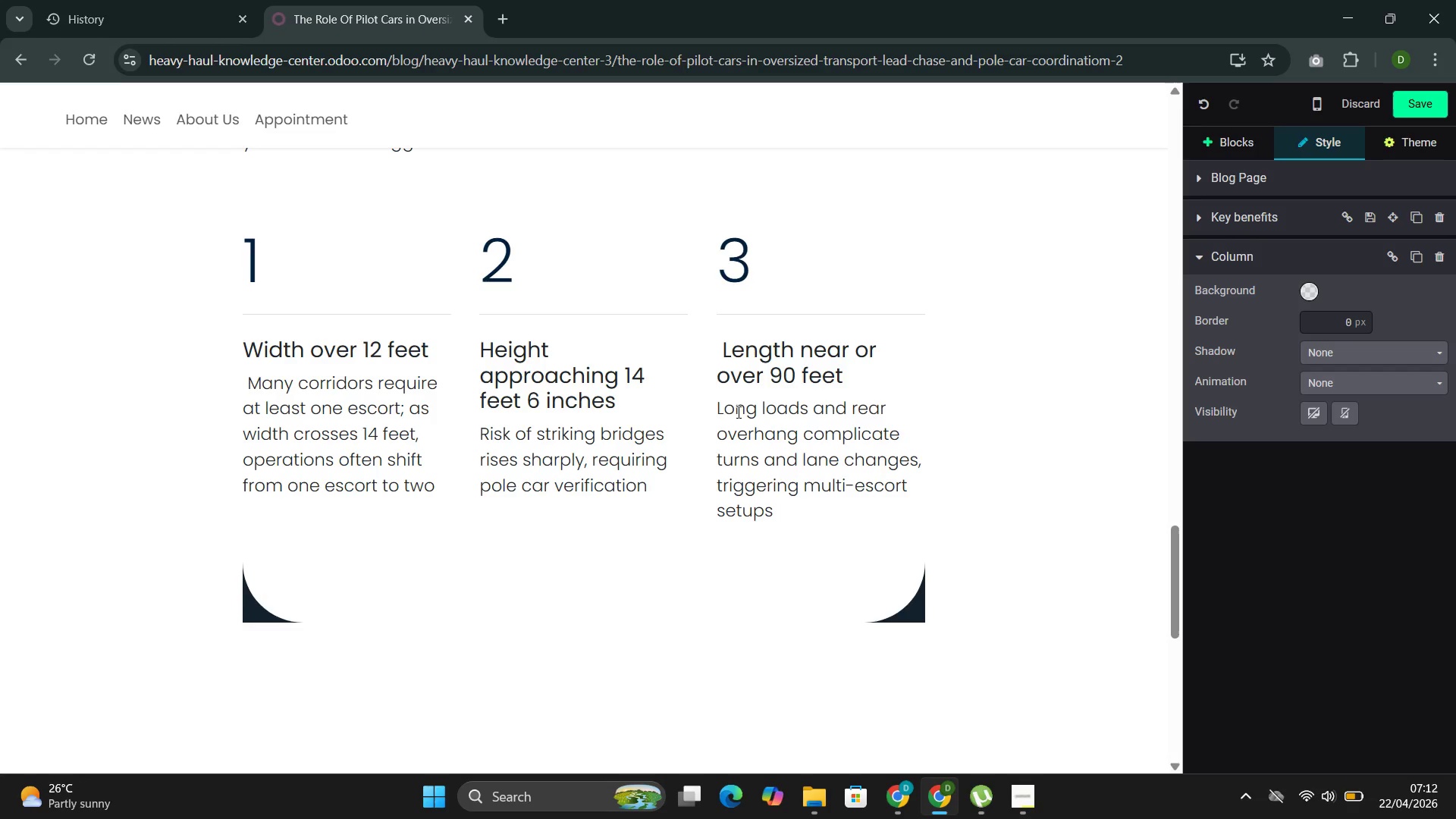 
wait(7.91)
 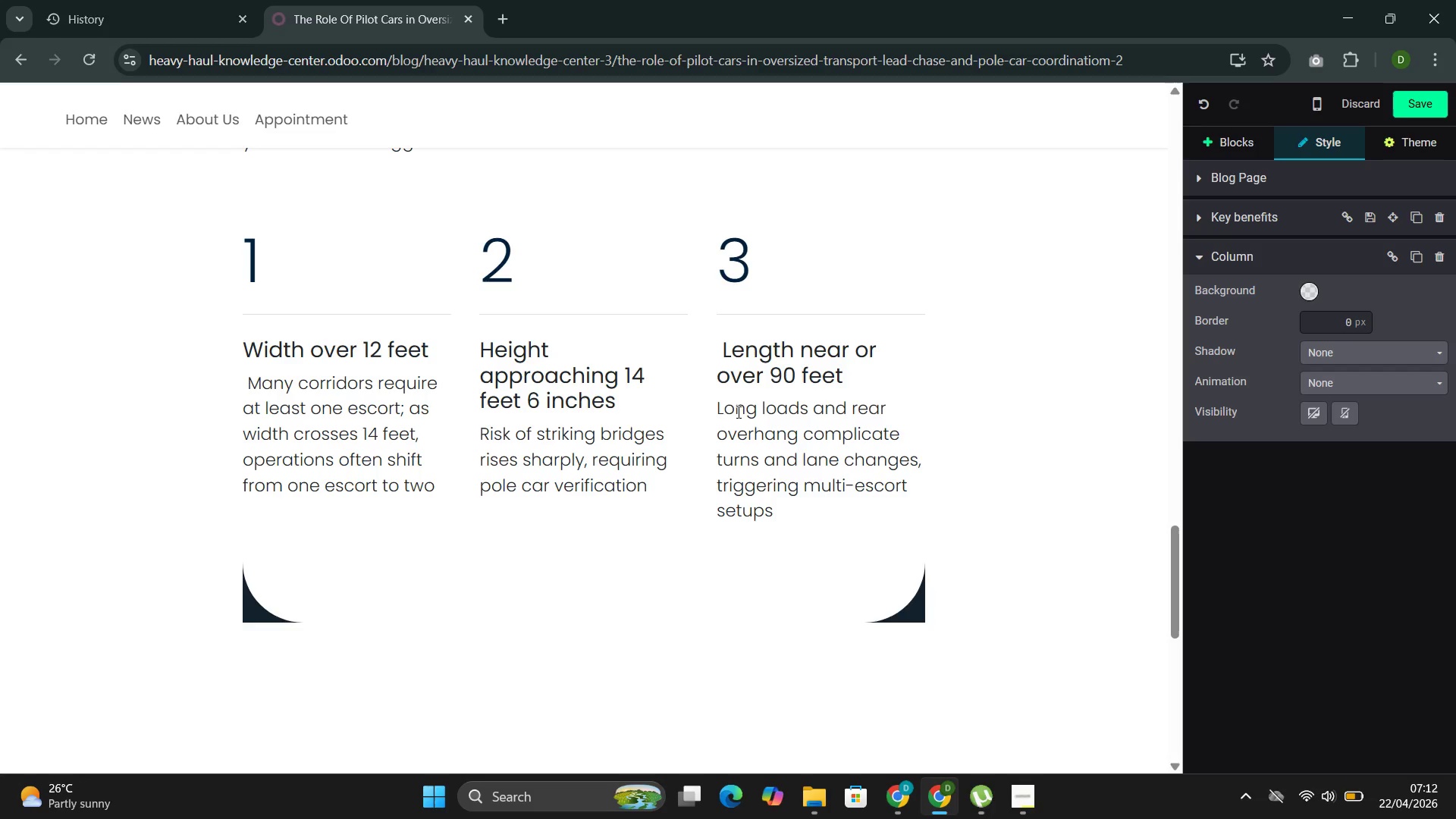 
left_click([1217, 140])
 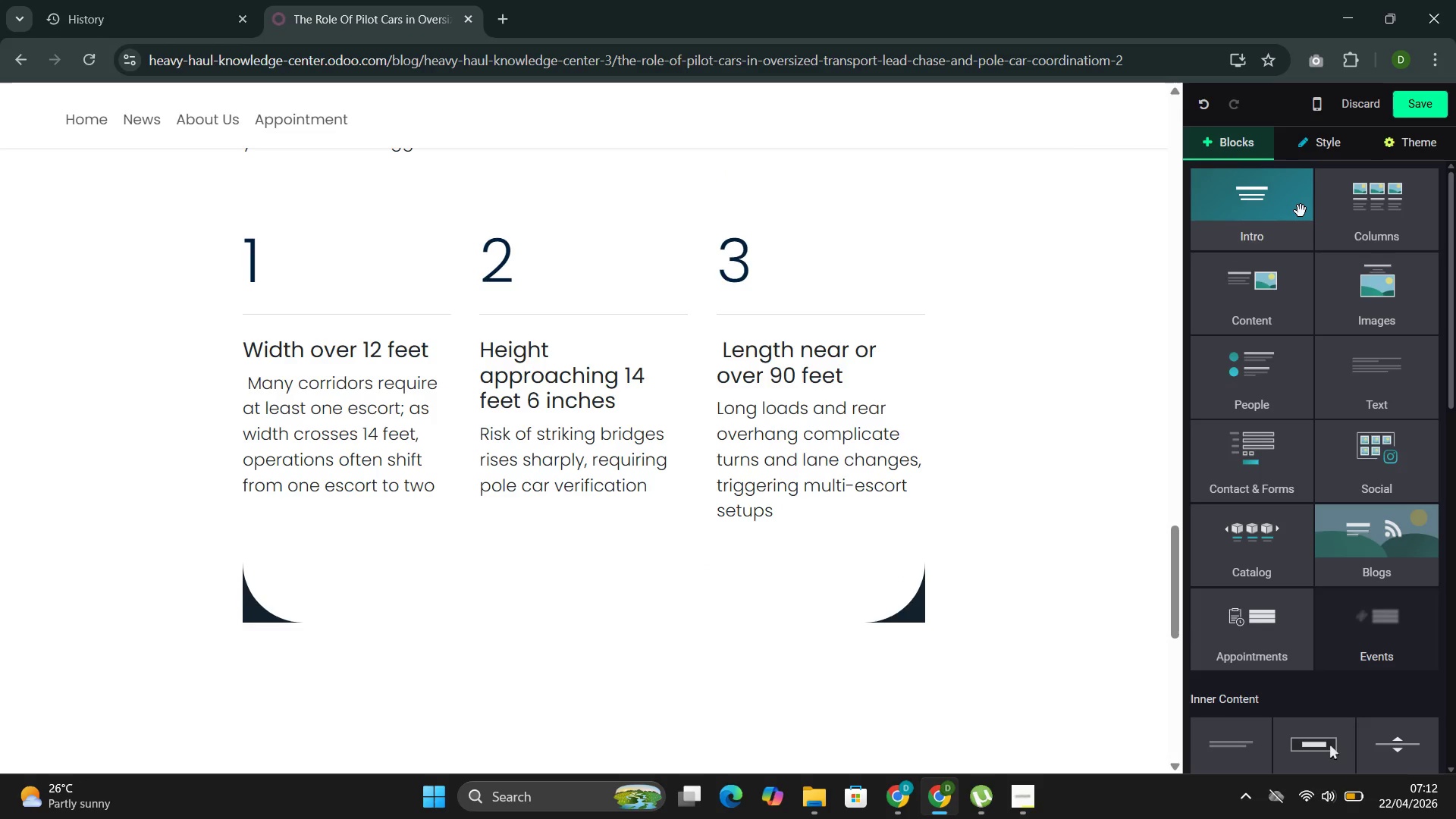 
left_click([1191, 212])
 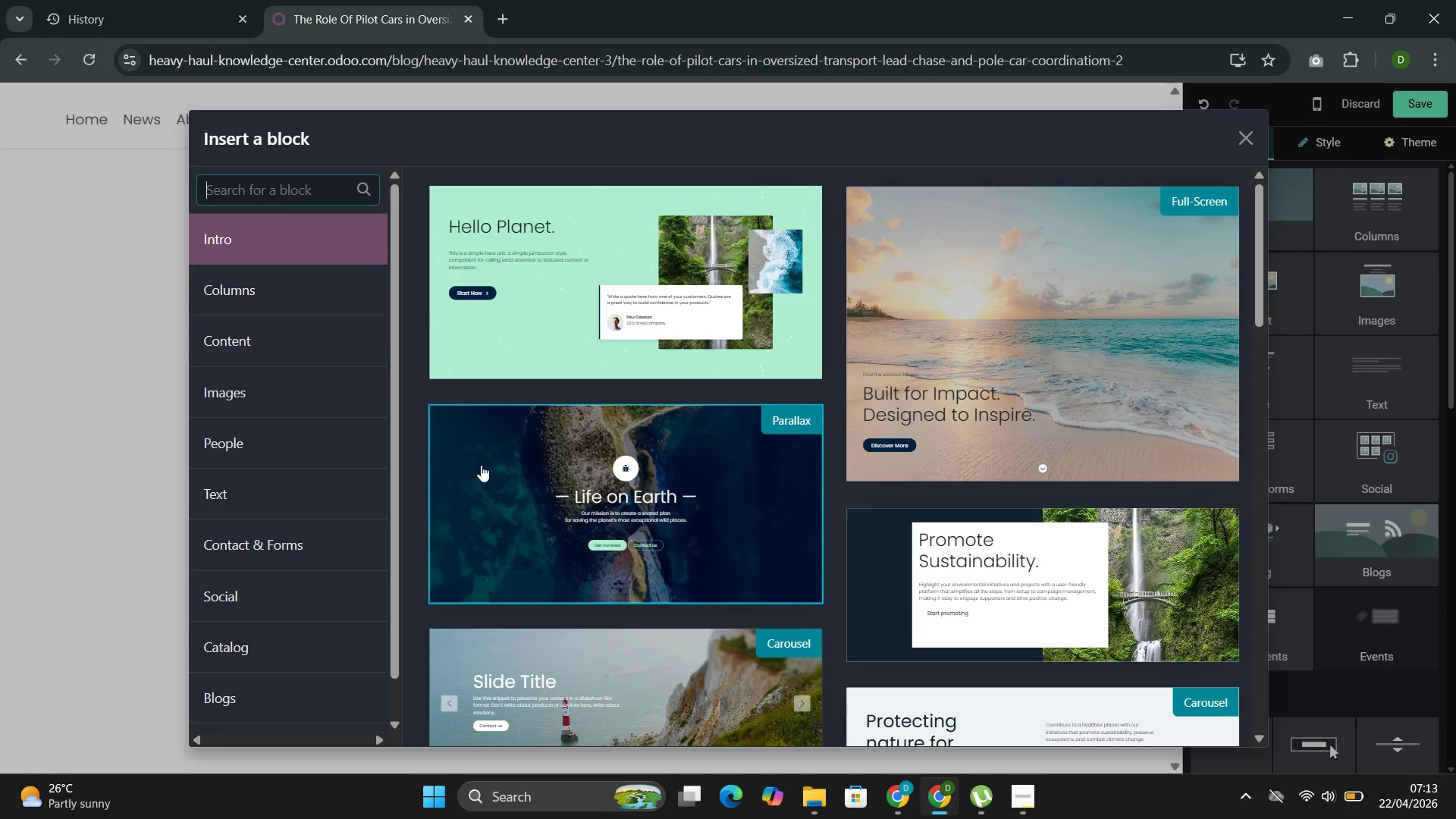 
wait(5.22)
 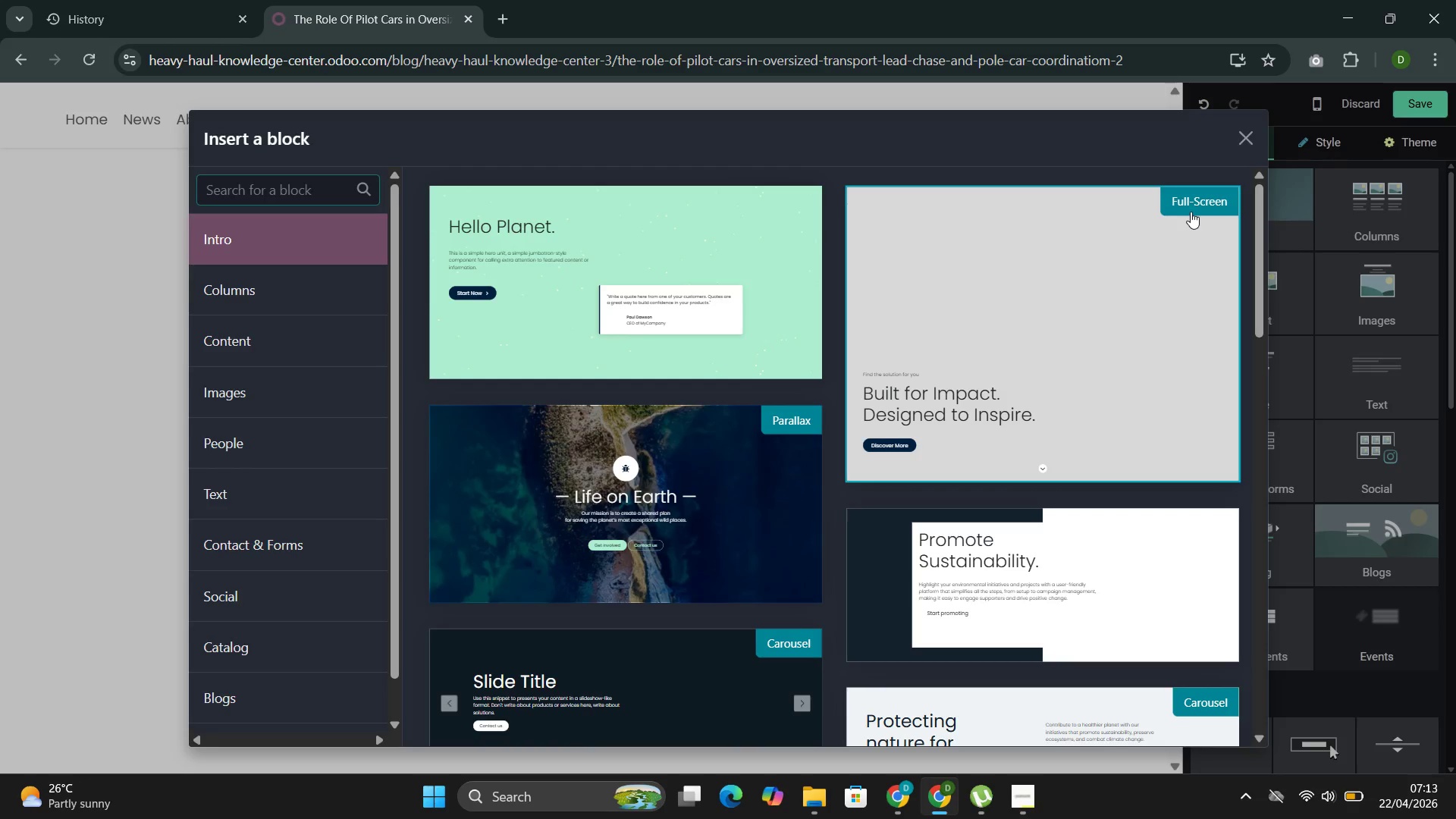 
left_click([316, 403])
 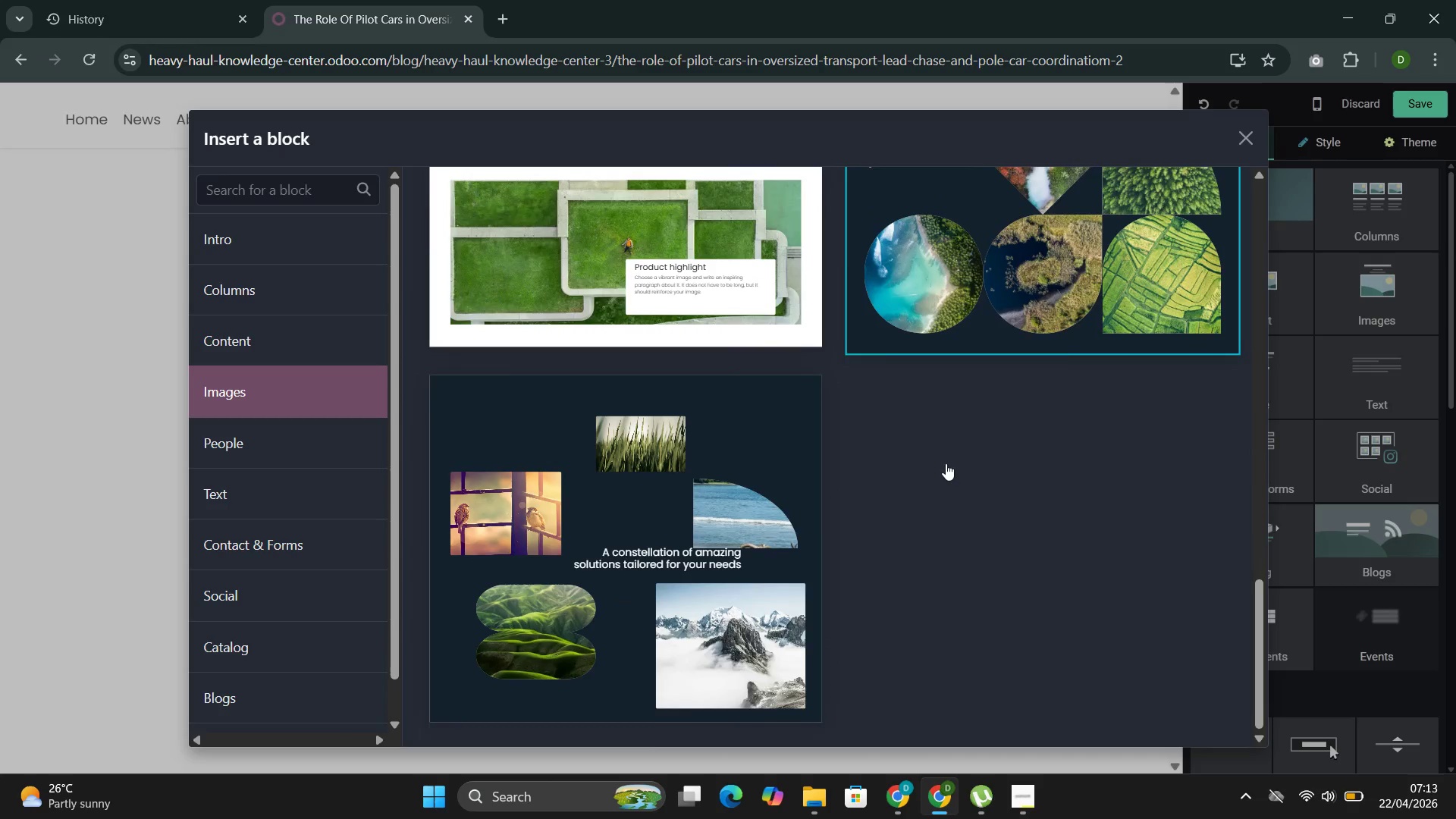 
left_click([946, 463])
 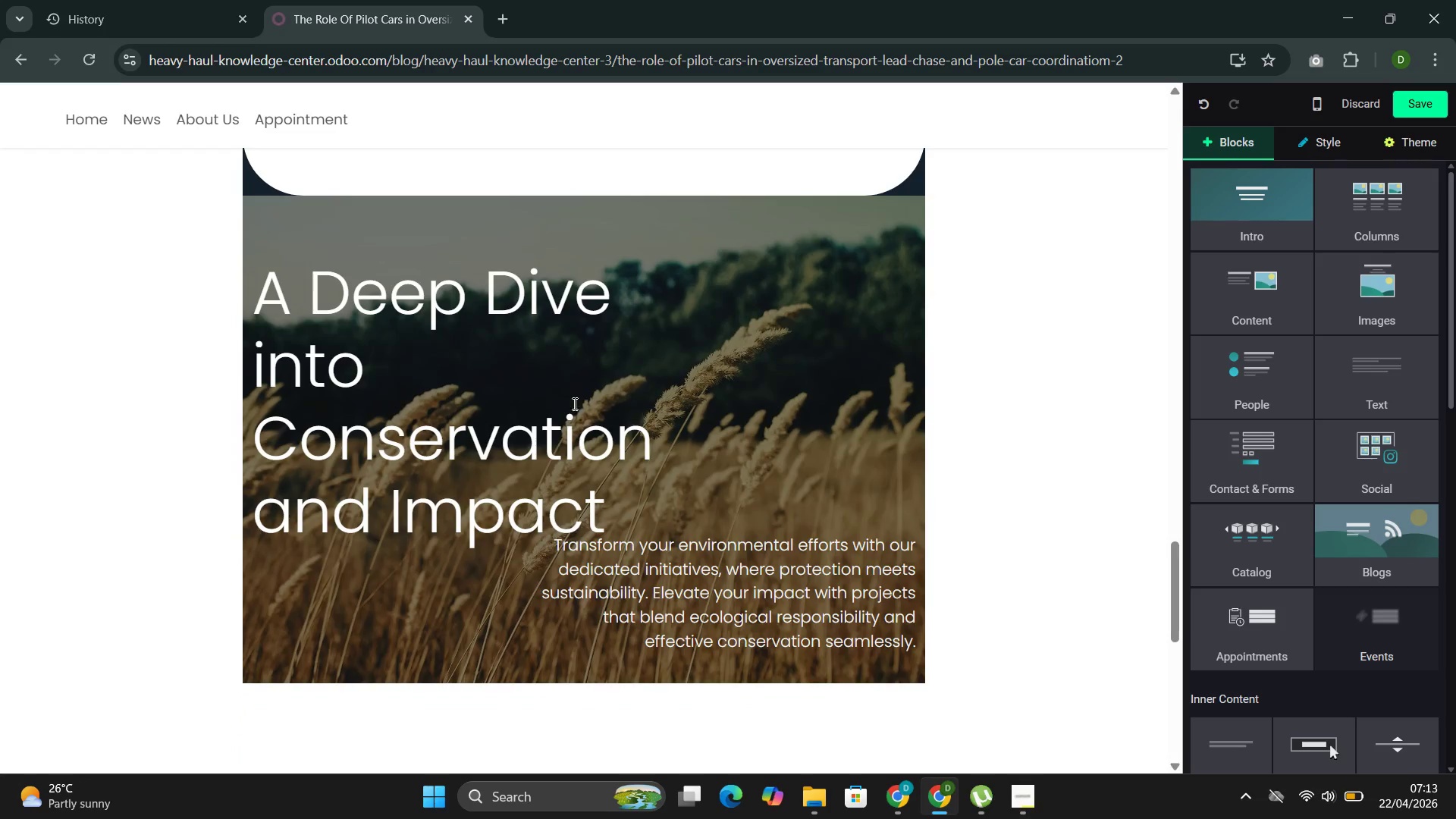 
left_click([486, 369])
 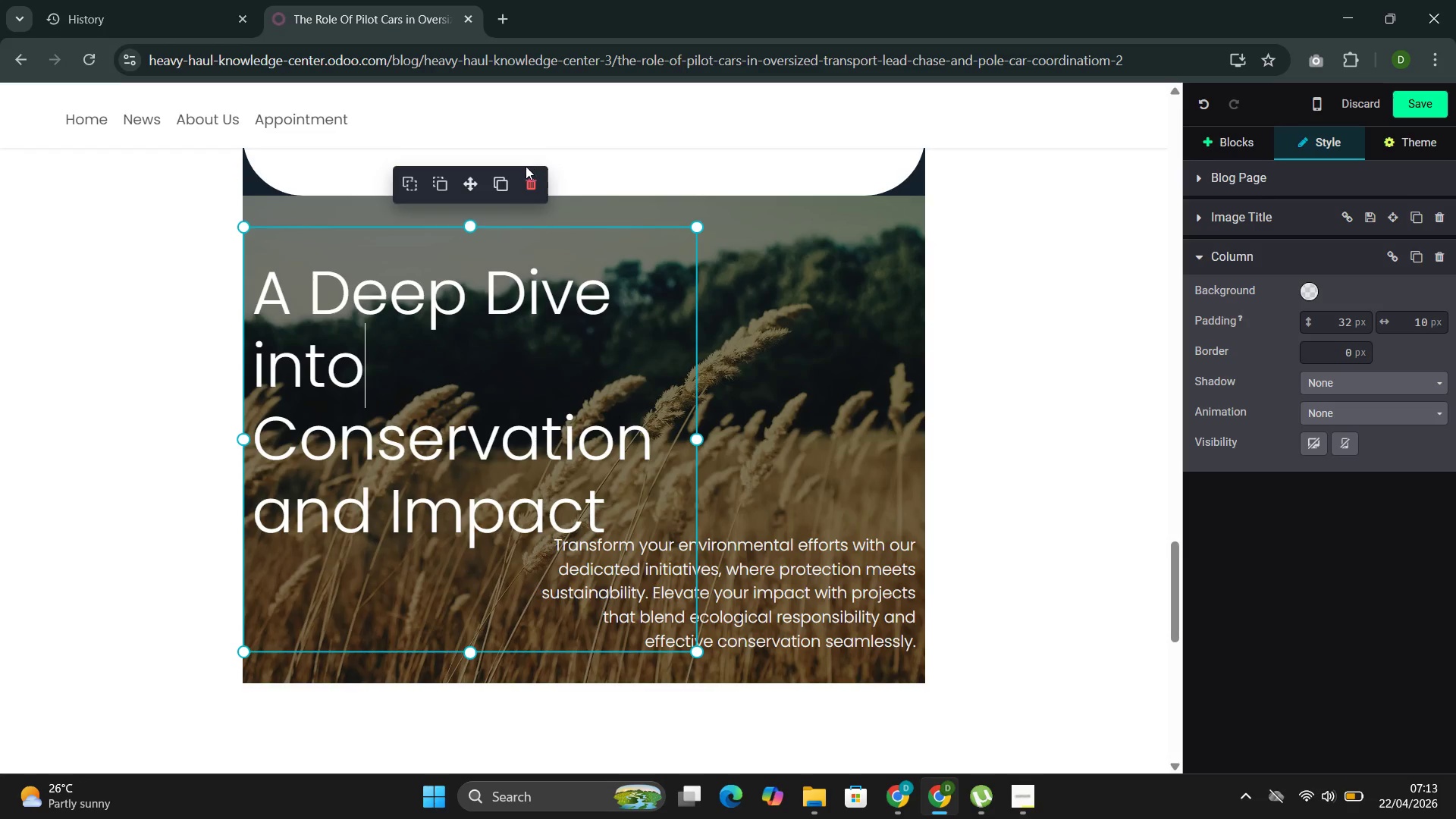 
left_click([530, 184])
 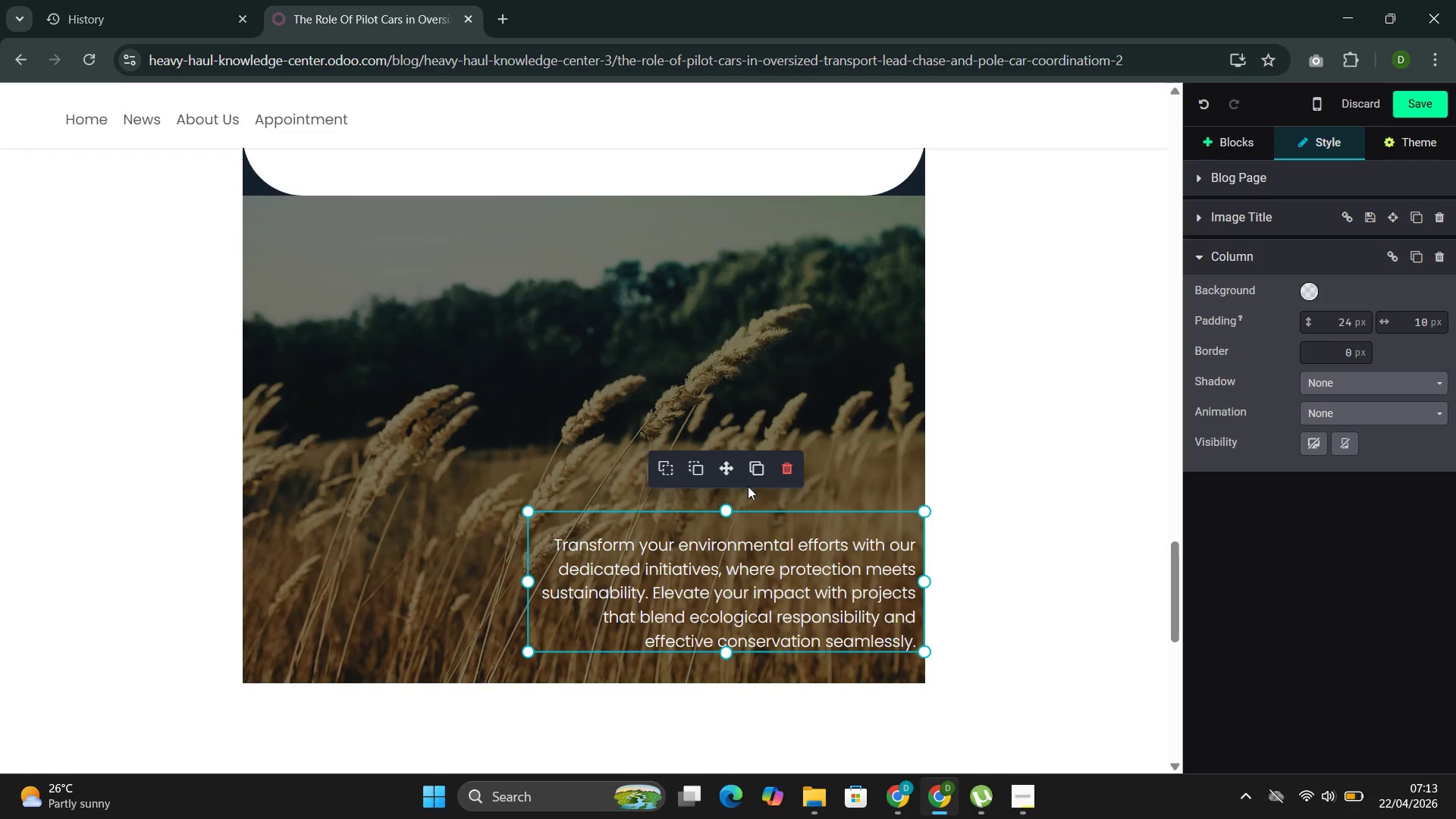 
left_click([730, 472])
 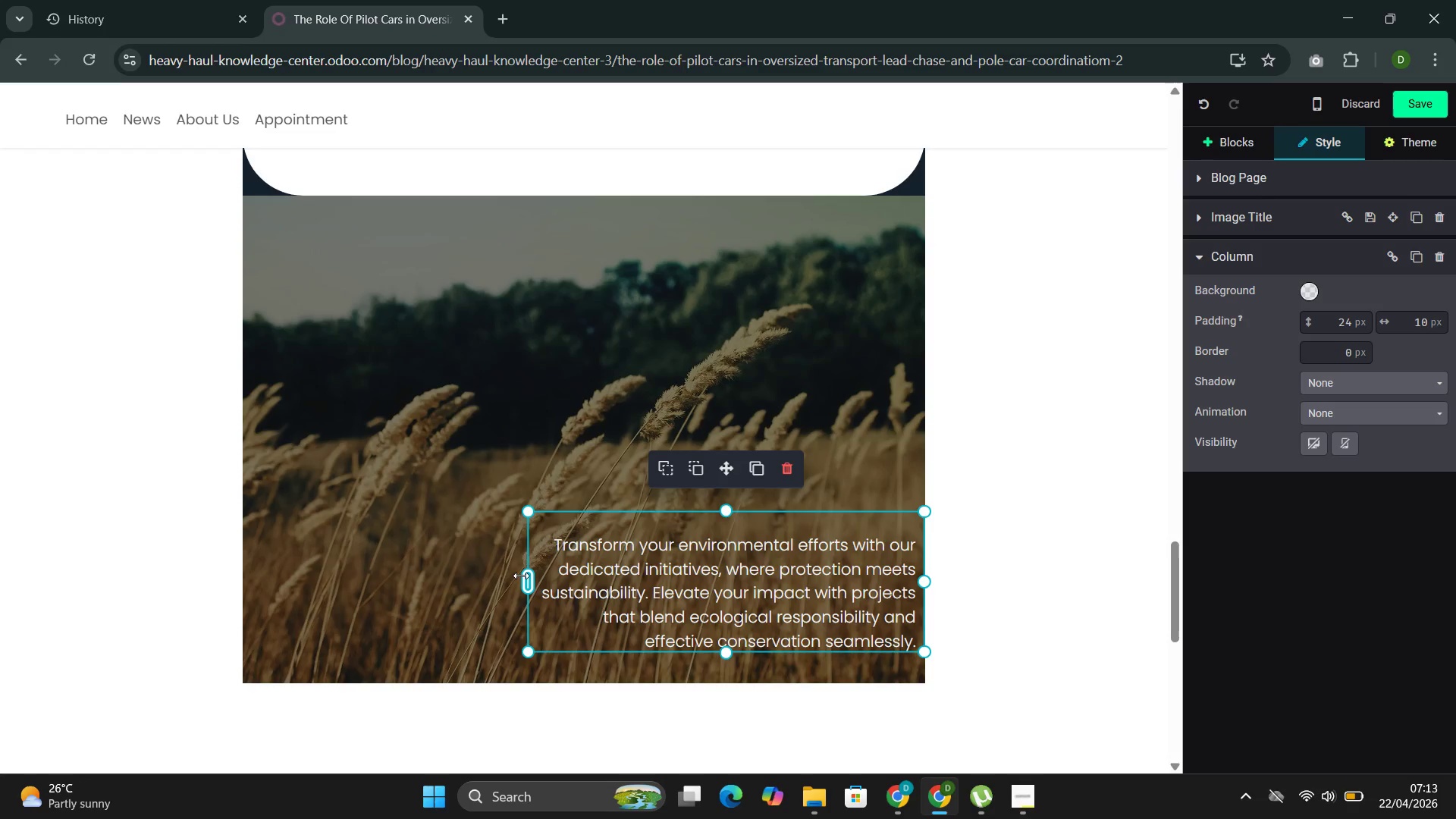 
left_click_drag(start_coordinate=[527, 572], to_coordinate=[244, 559])
 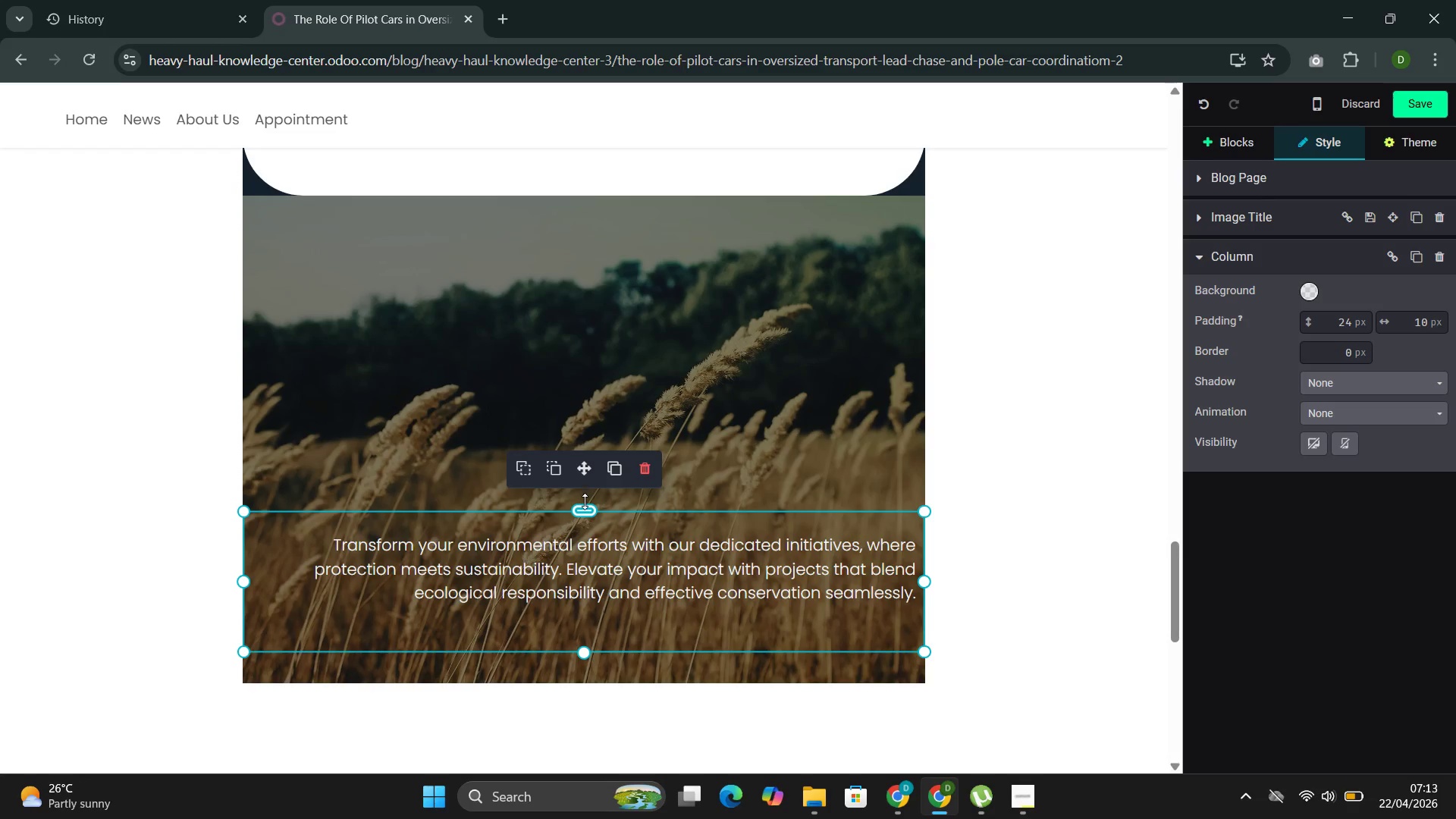 
left_click_drag(start_coordinate=[585, 505], to_coordinate=[557, 267])
 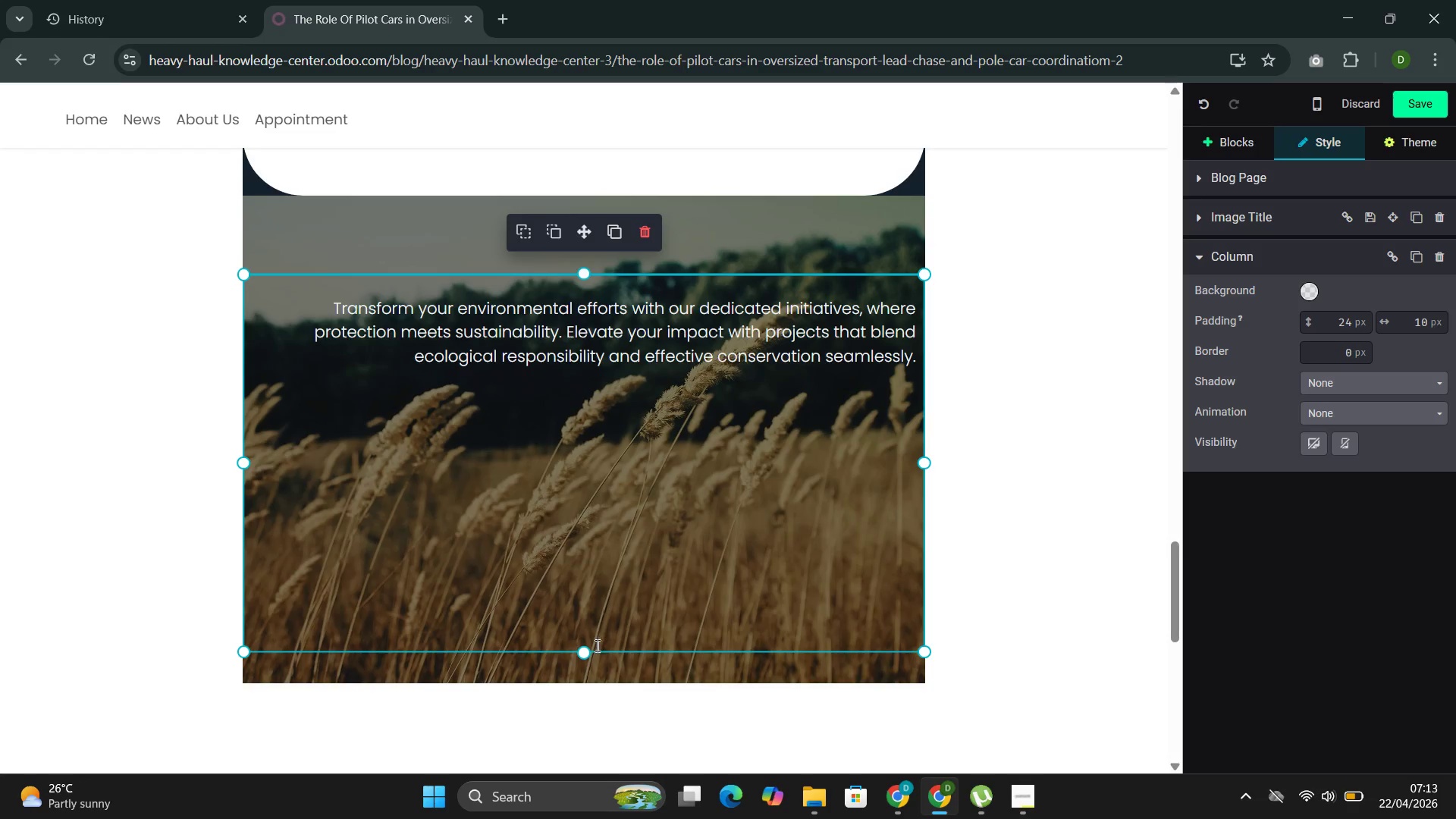 
left_click_drag(start_coordinate=[588, 650], to_coordinate=[575, 646])
 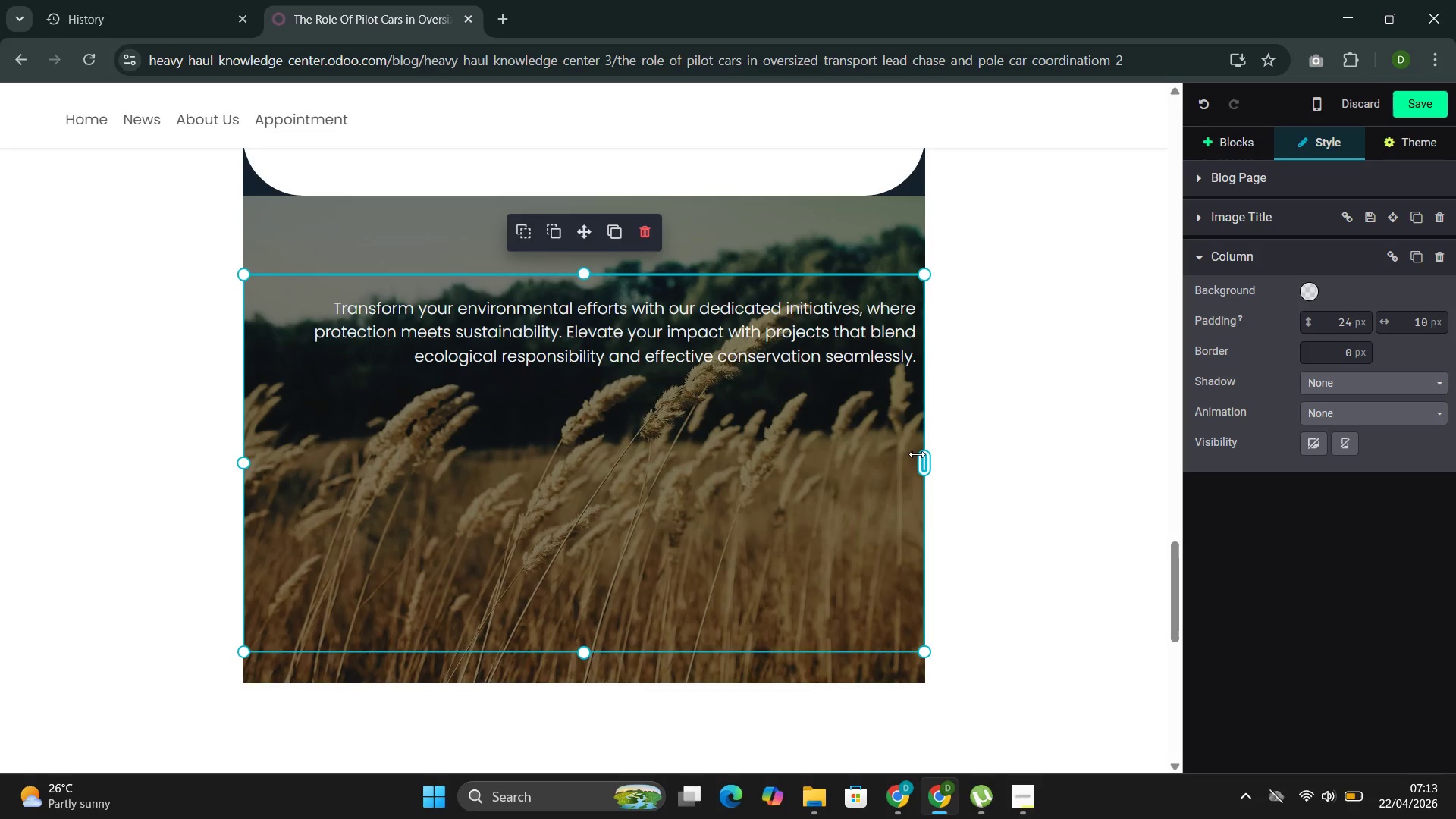 
left_click_drag(start_coordinate=[923, 457], to_coordinate=[870, 460])
 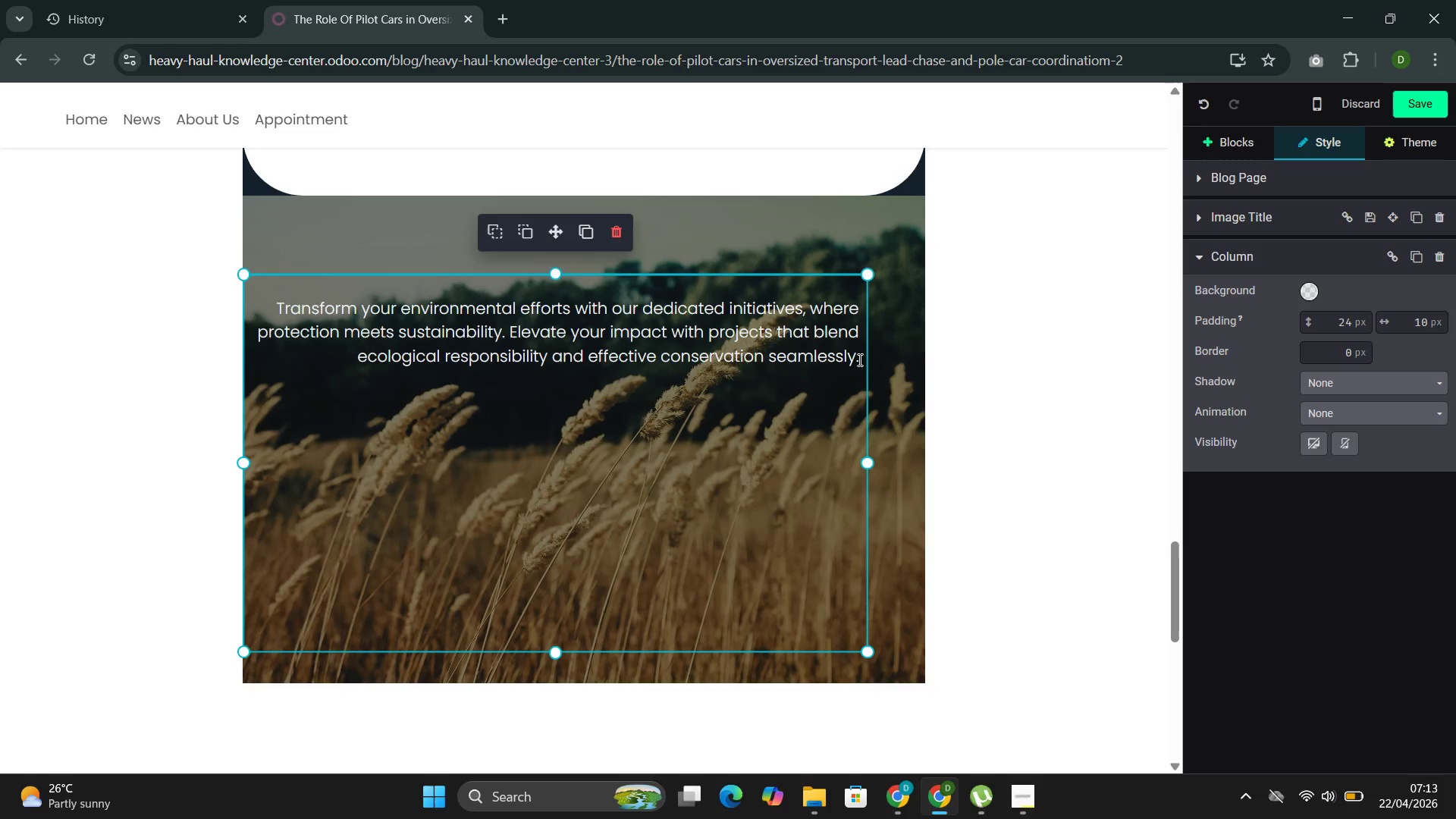 
left_click([860, 359])
 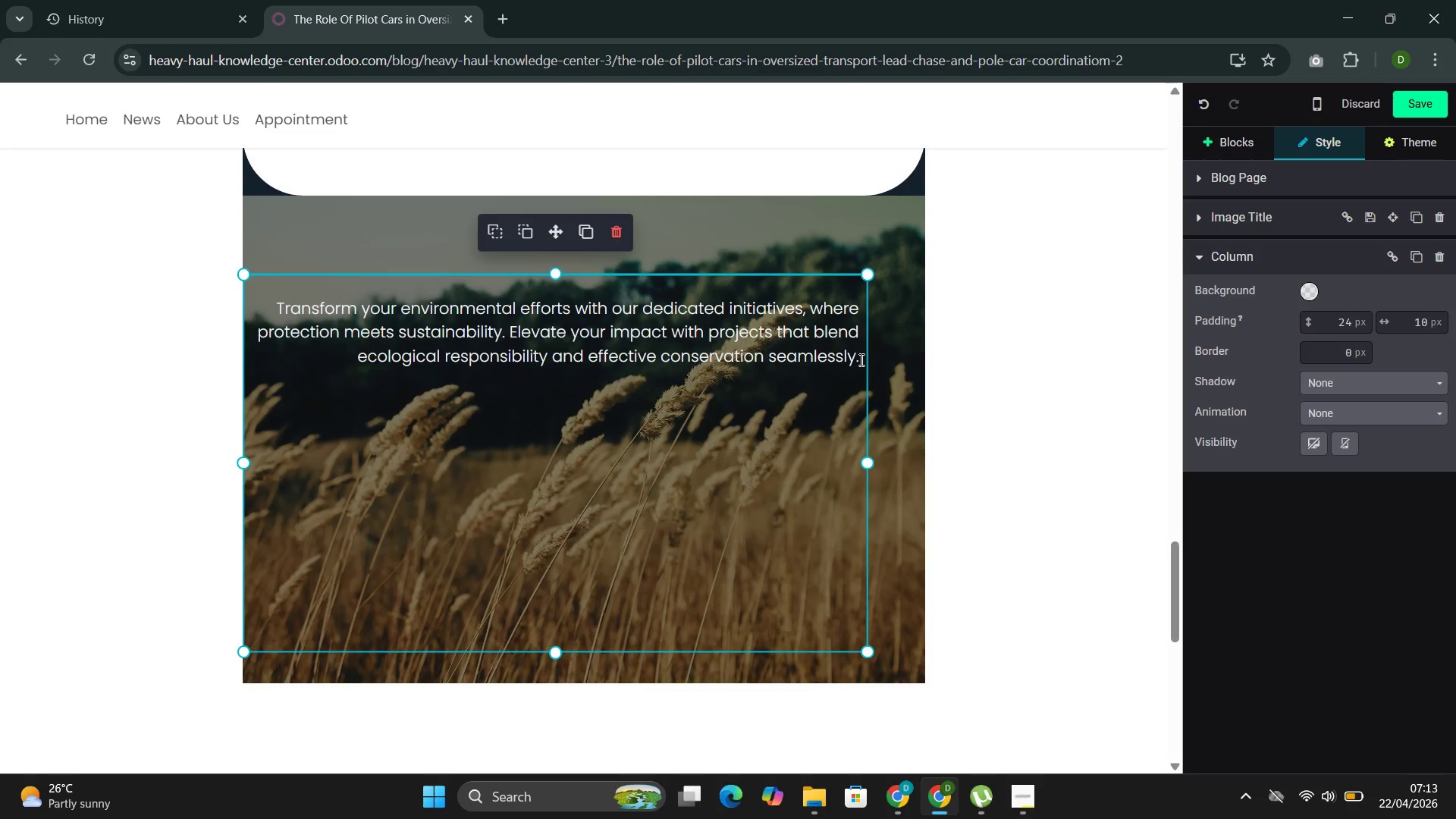 
left_click_drag(start_coordinate=[860, 359], to_coordinate=[258, 293])
 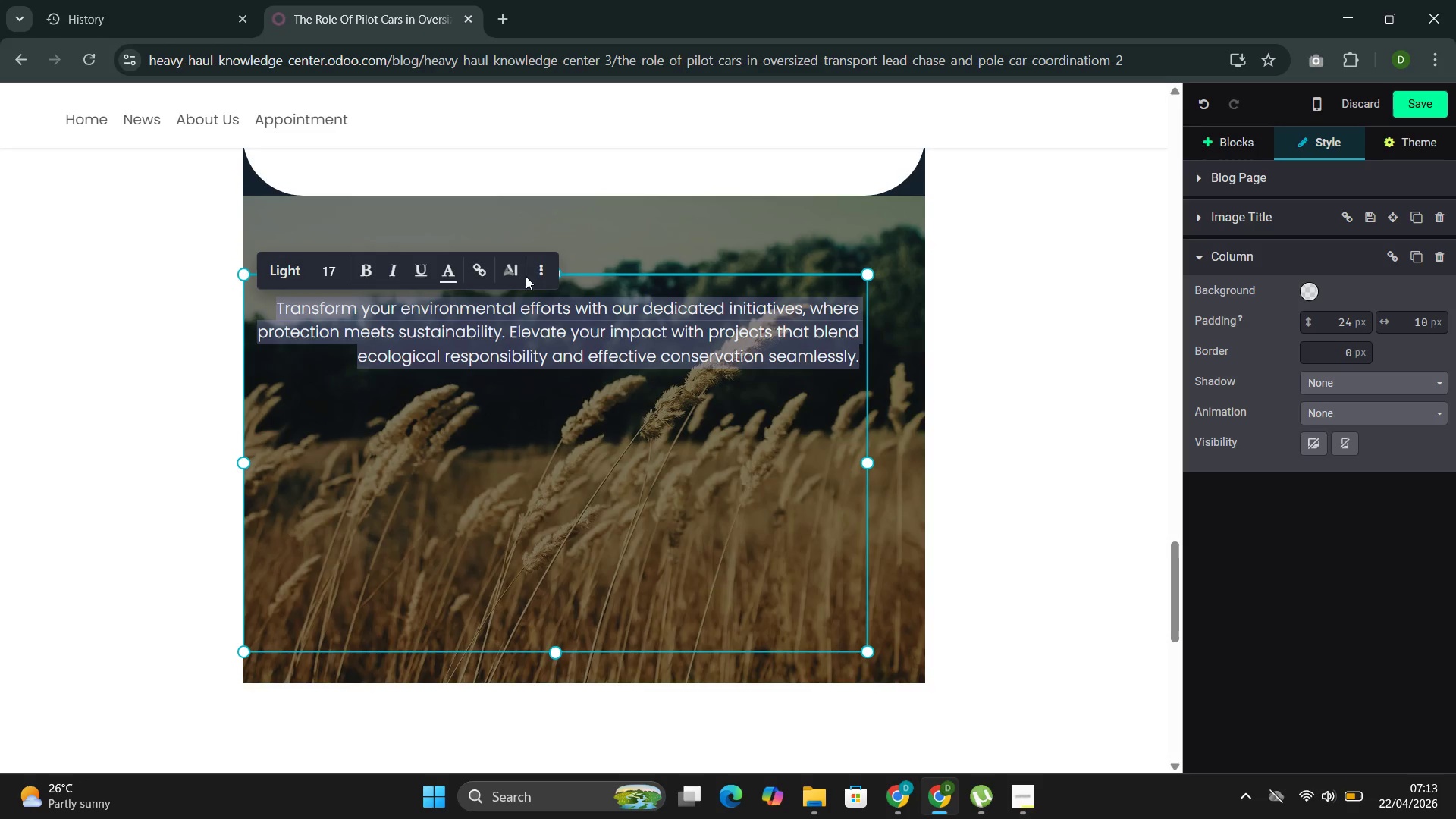 
left_click([538, 272])
 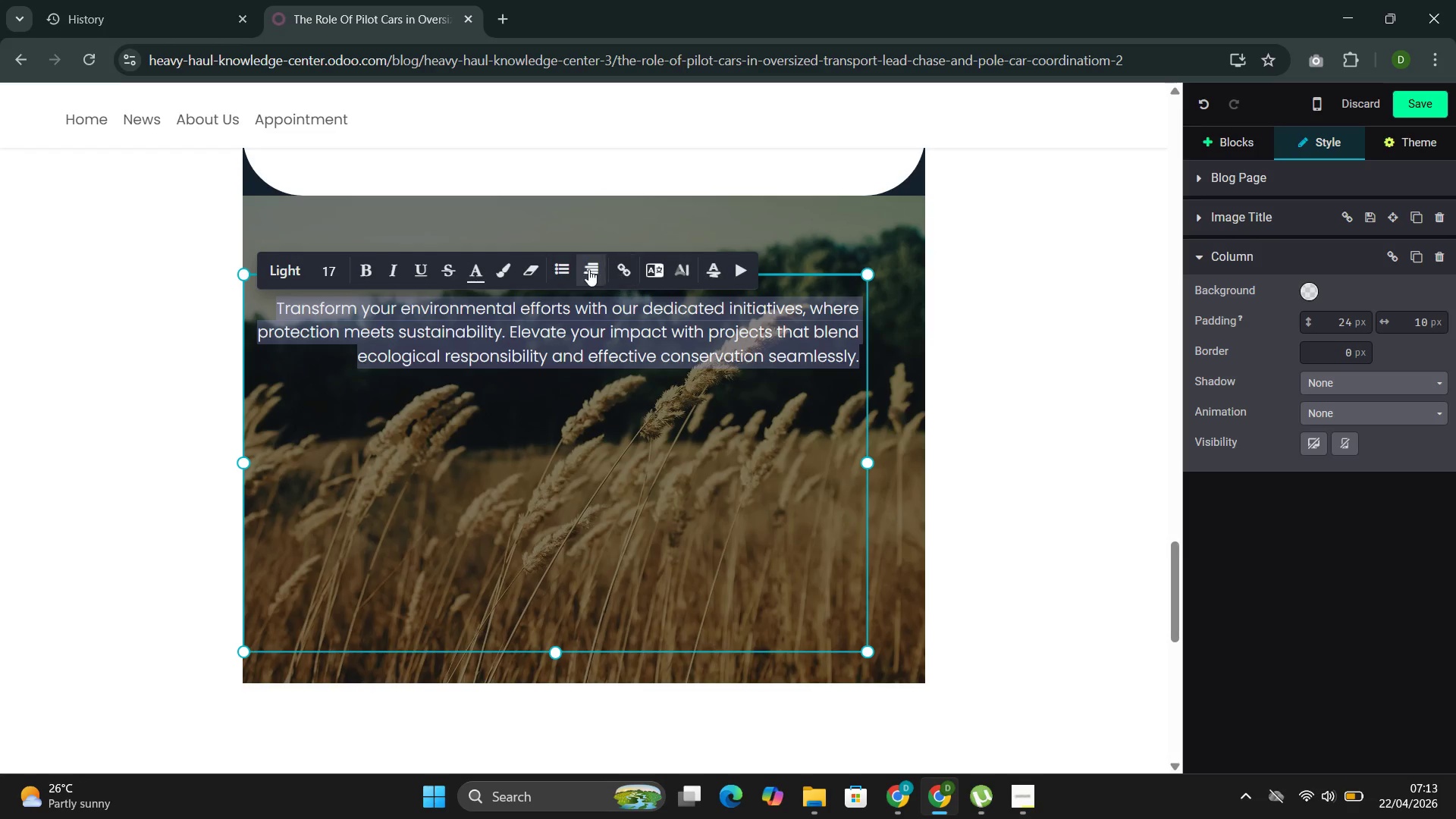 
left_click([592, 270])
 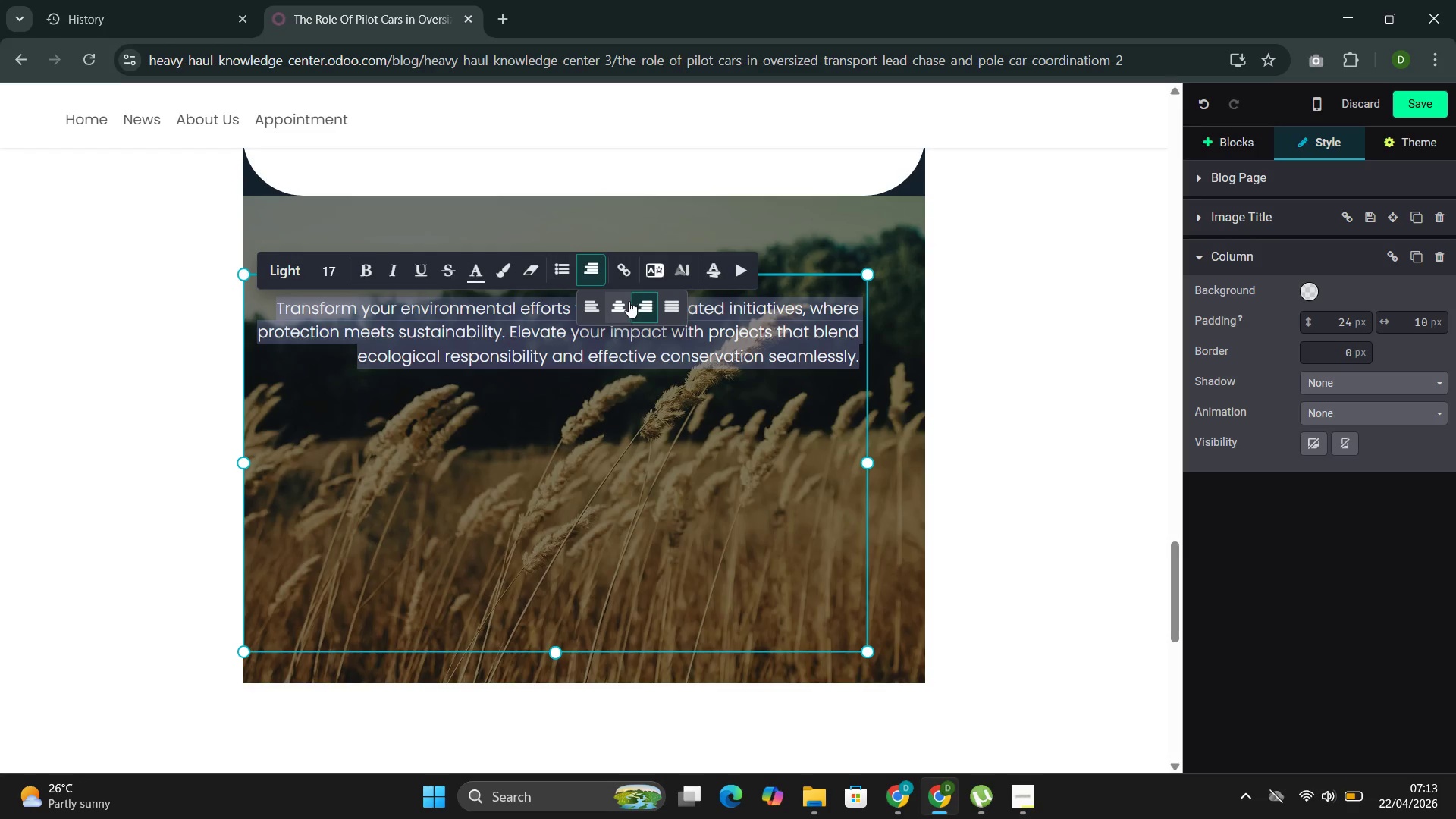 
left_click([623, 303])
 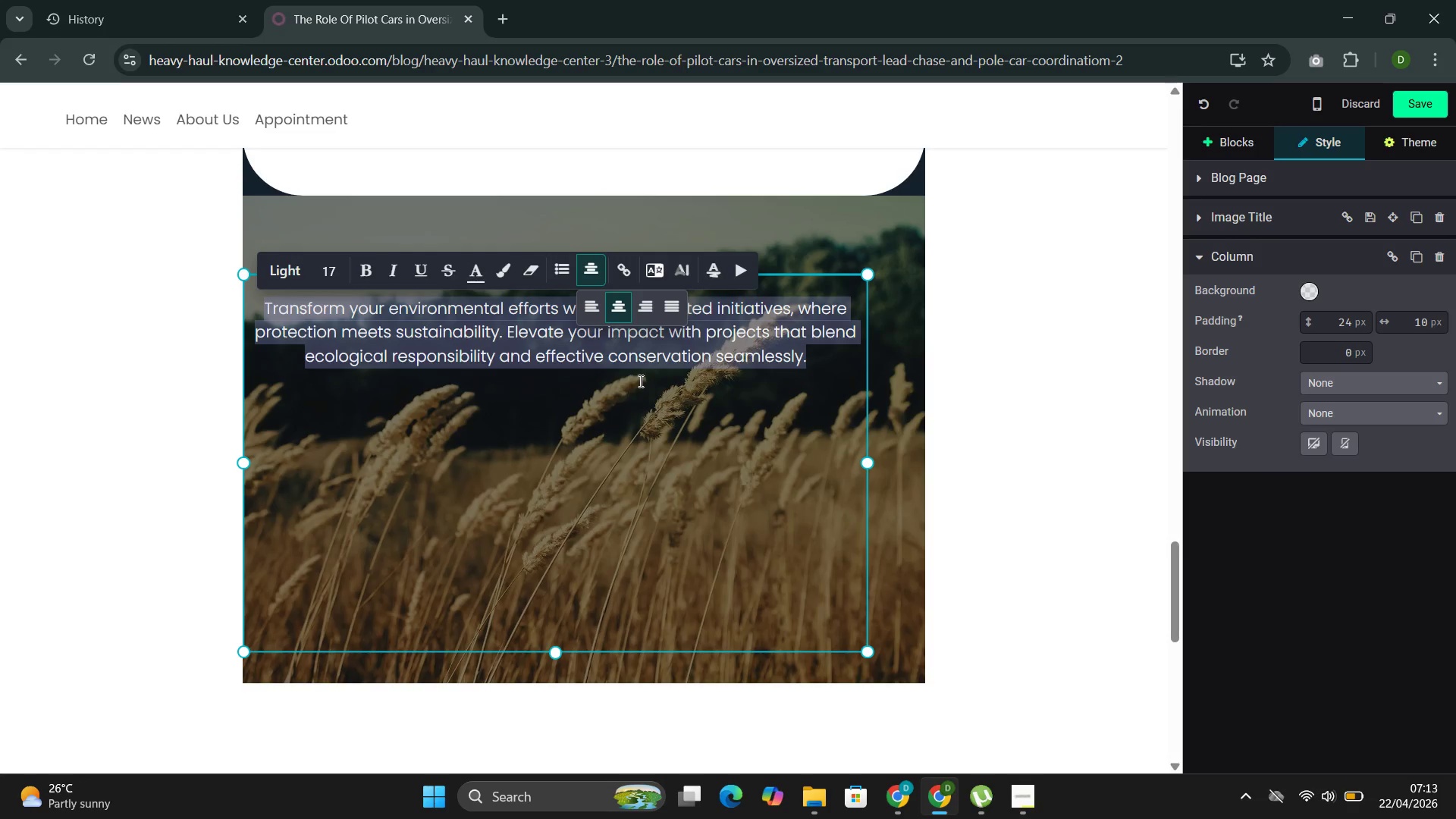 
left_click([647, 360])
 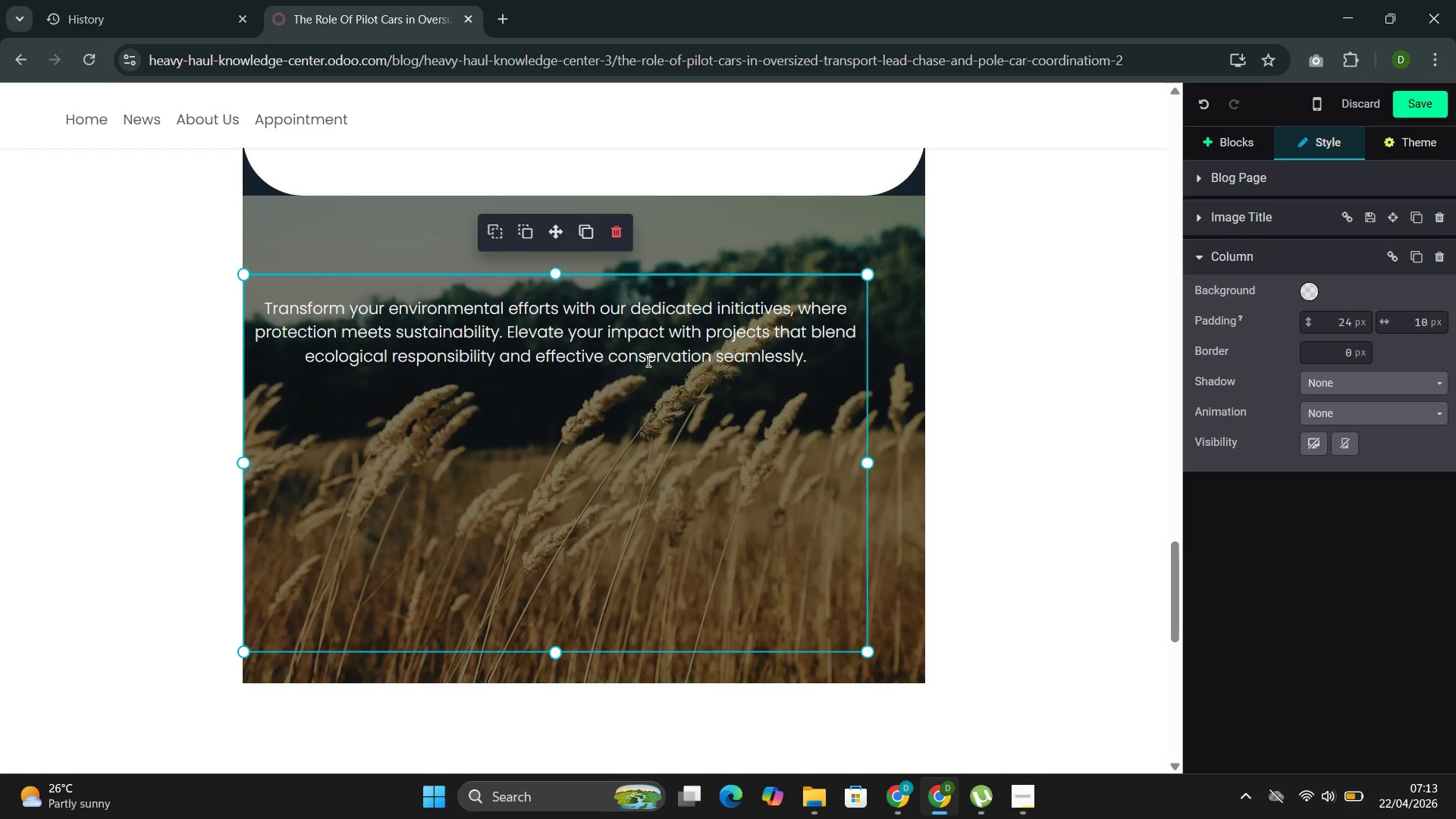 
double_click([647, 360])
 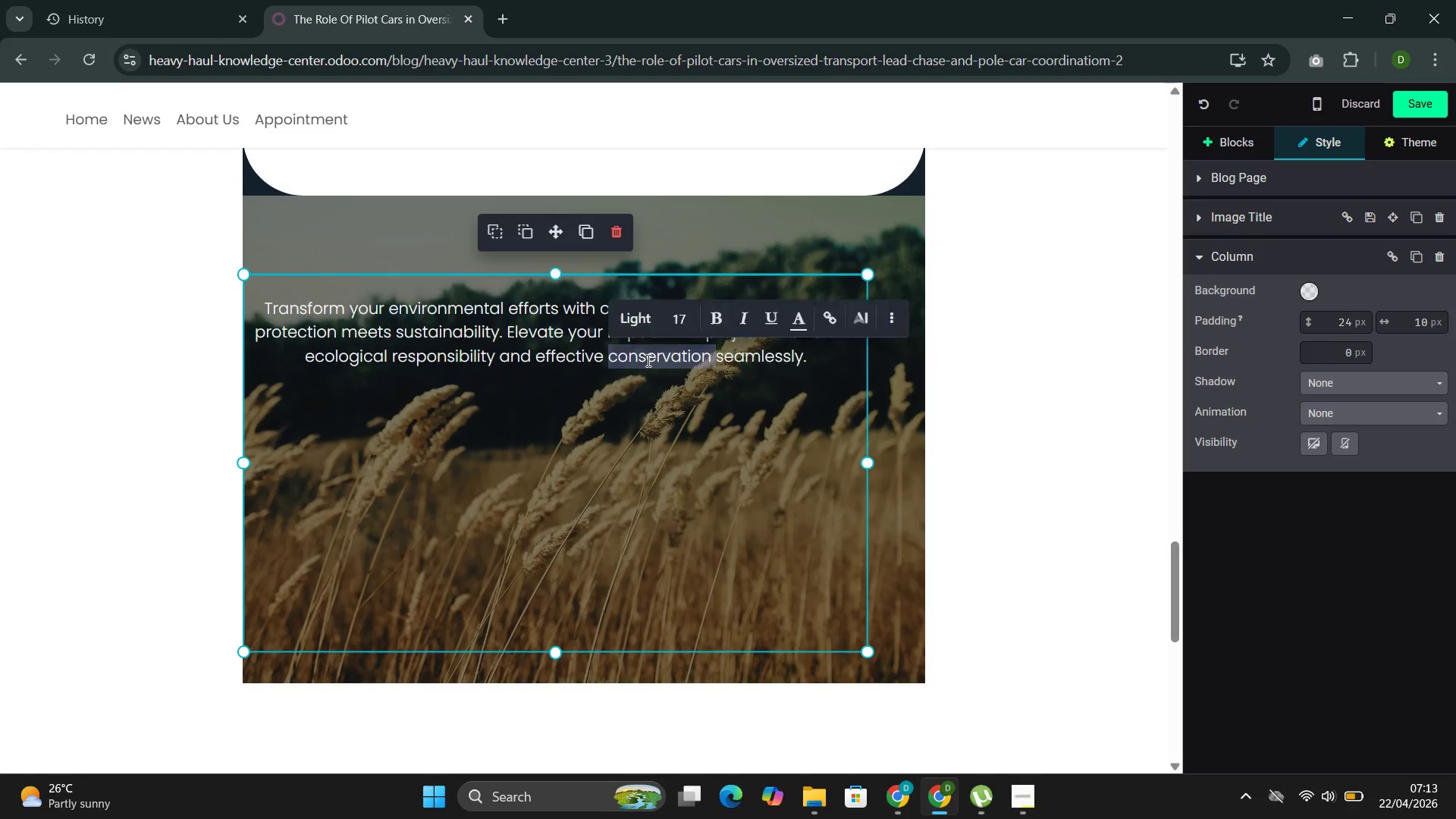 
triple_click([647, 360])
 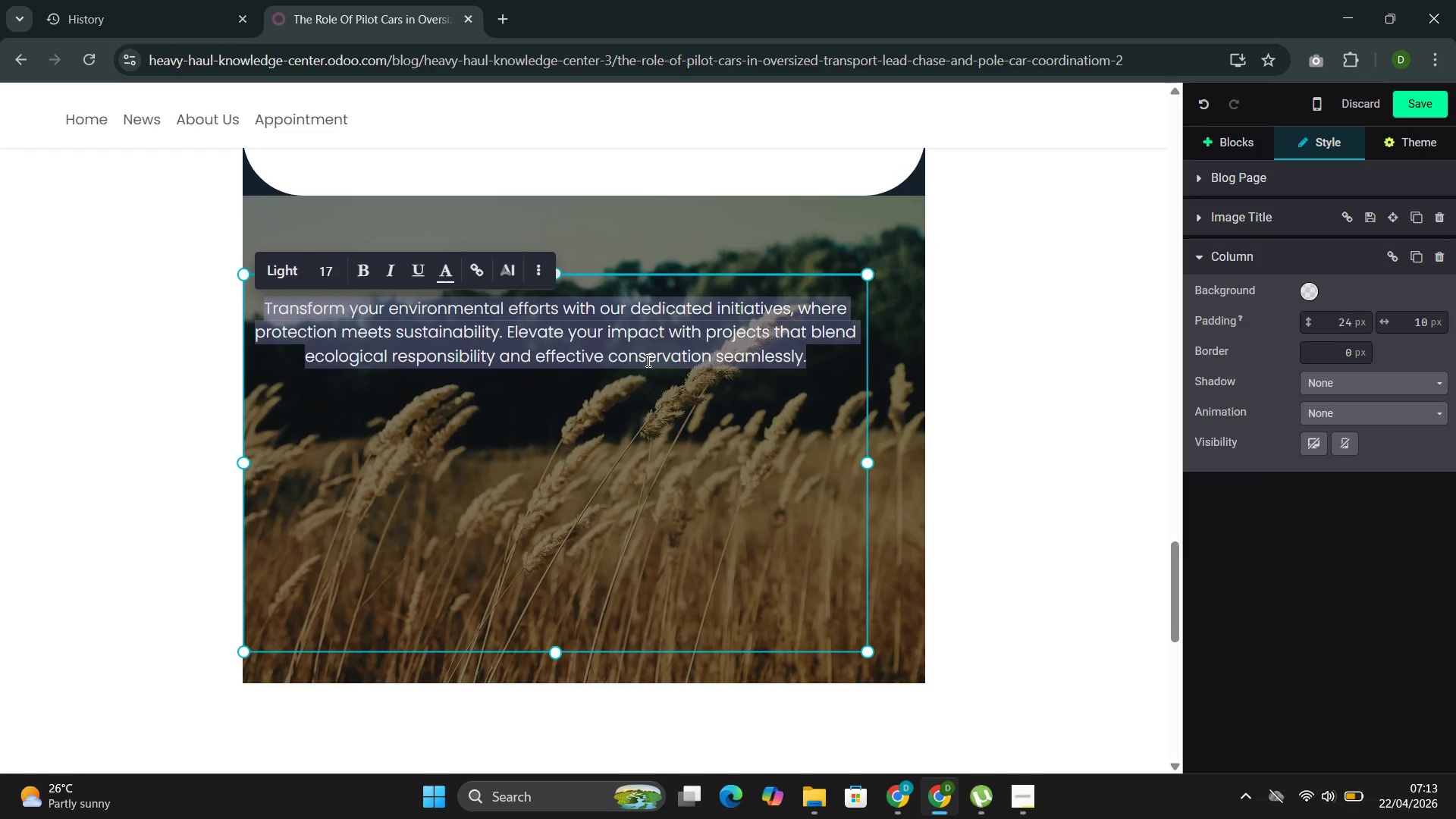 
wait(7.47)
 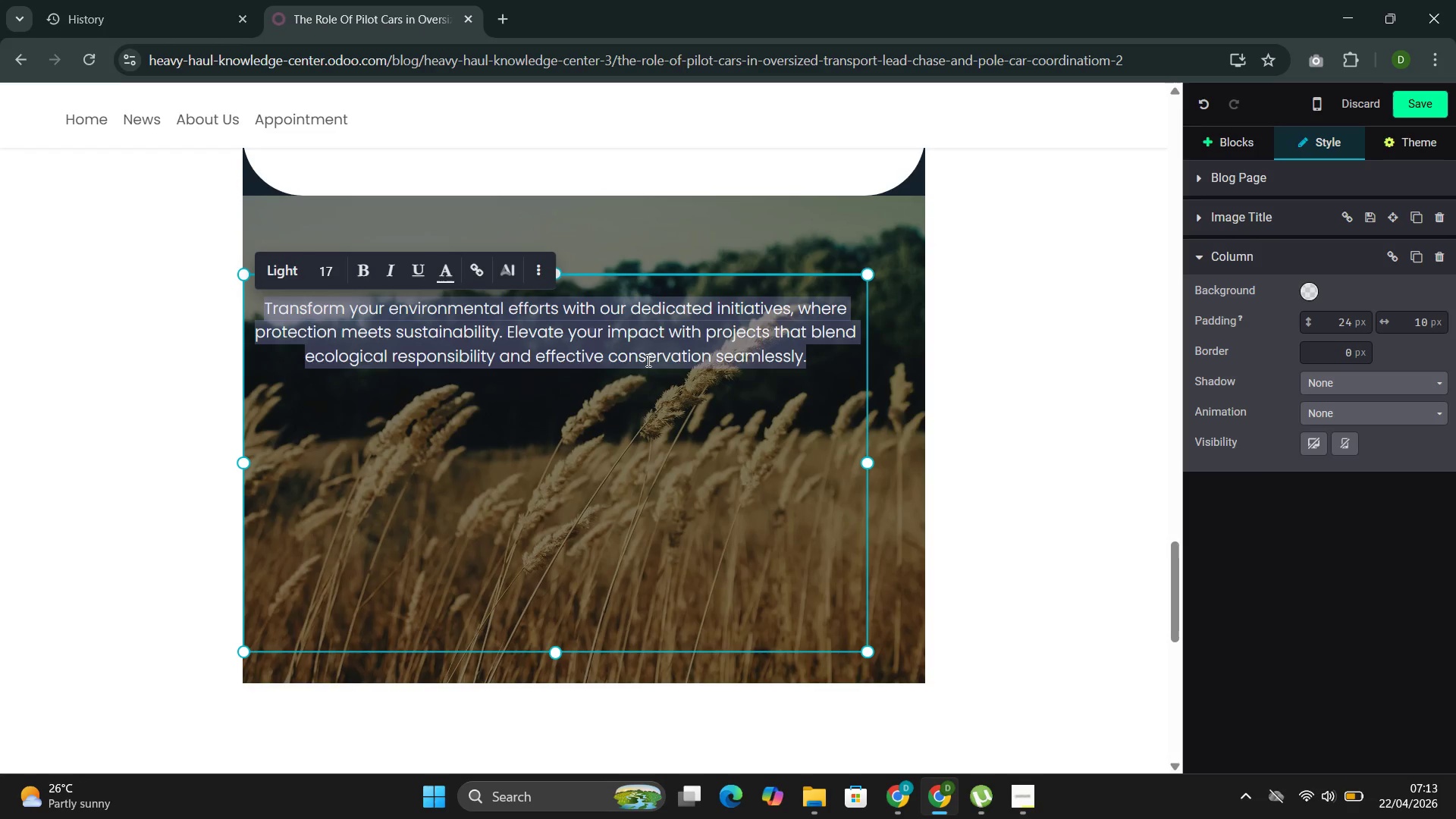 
type(Regional C)
key(Backspace)
type(Variation in )
 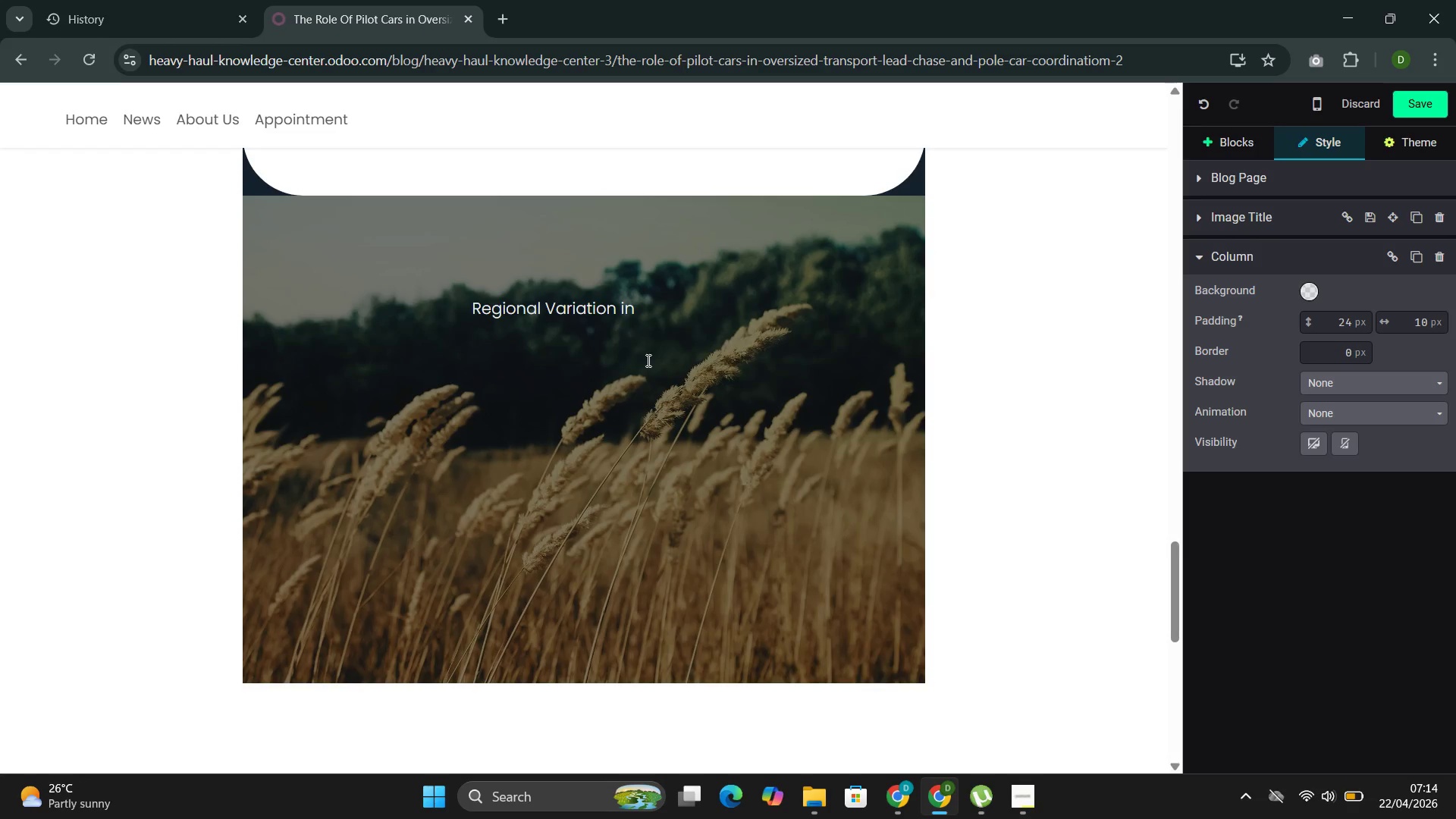 
type(Escort Requirements)
 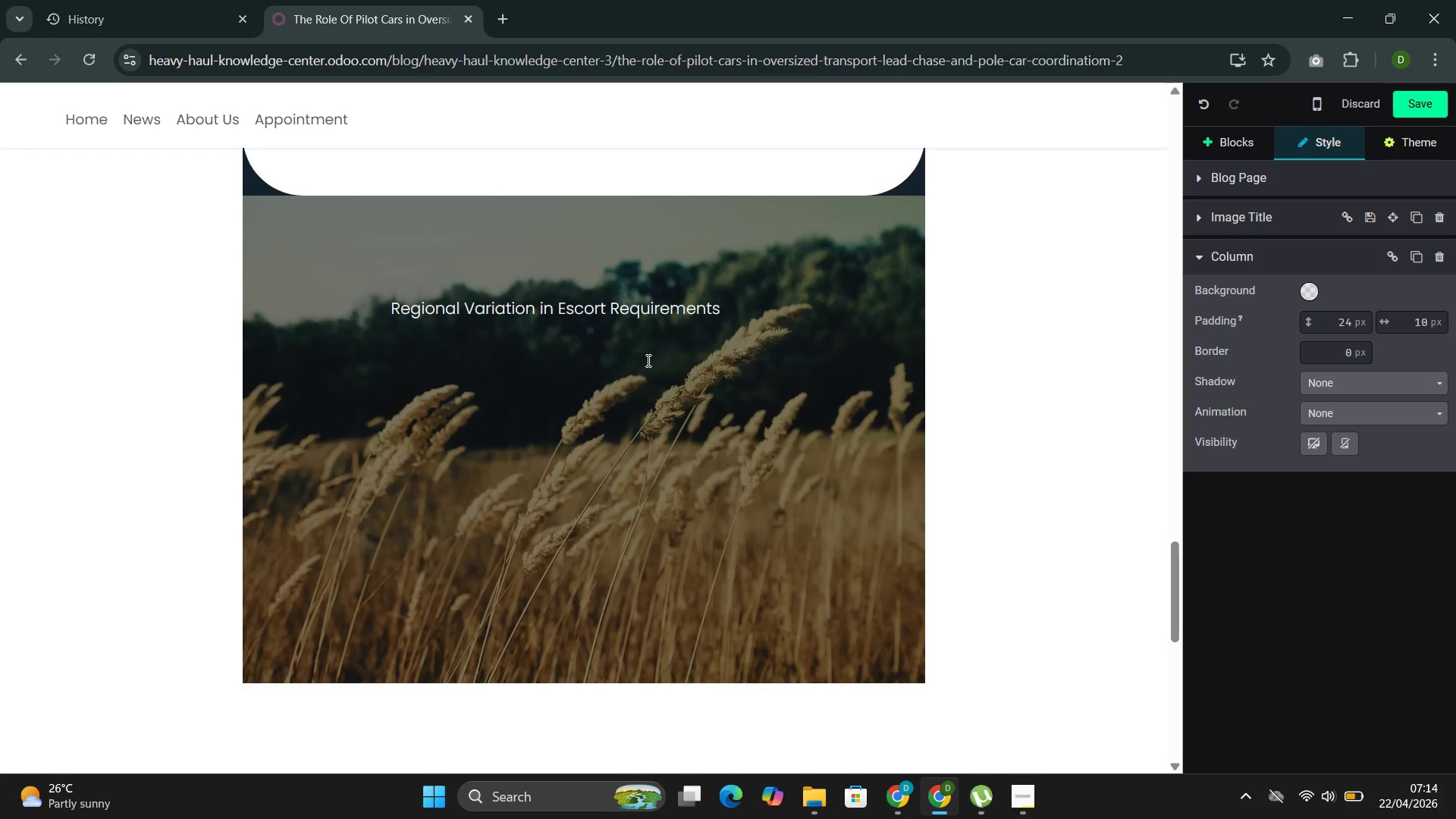 
wait(14.44)
 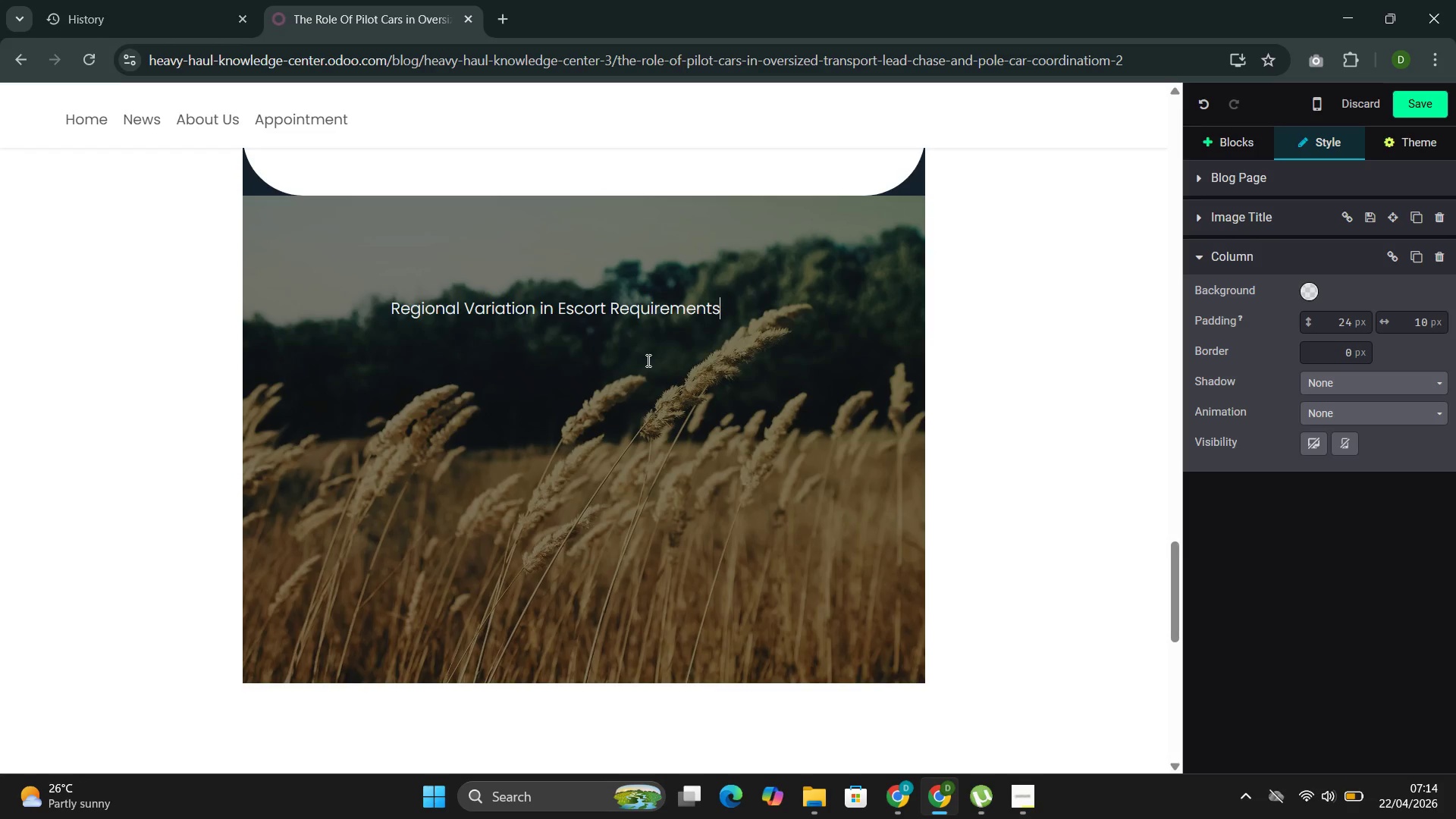 
left_click_drag(start_coordinate=[736, 315], to_coordinate=[387, 312])
 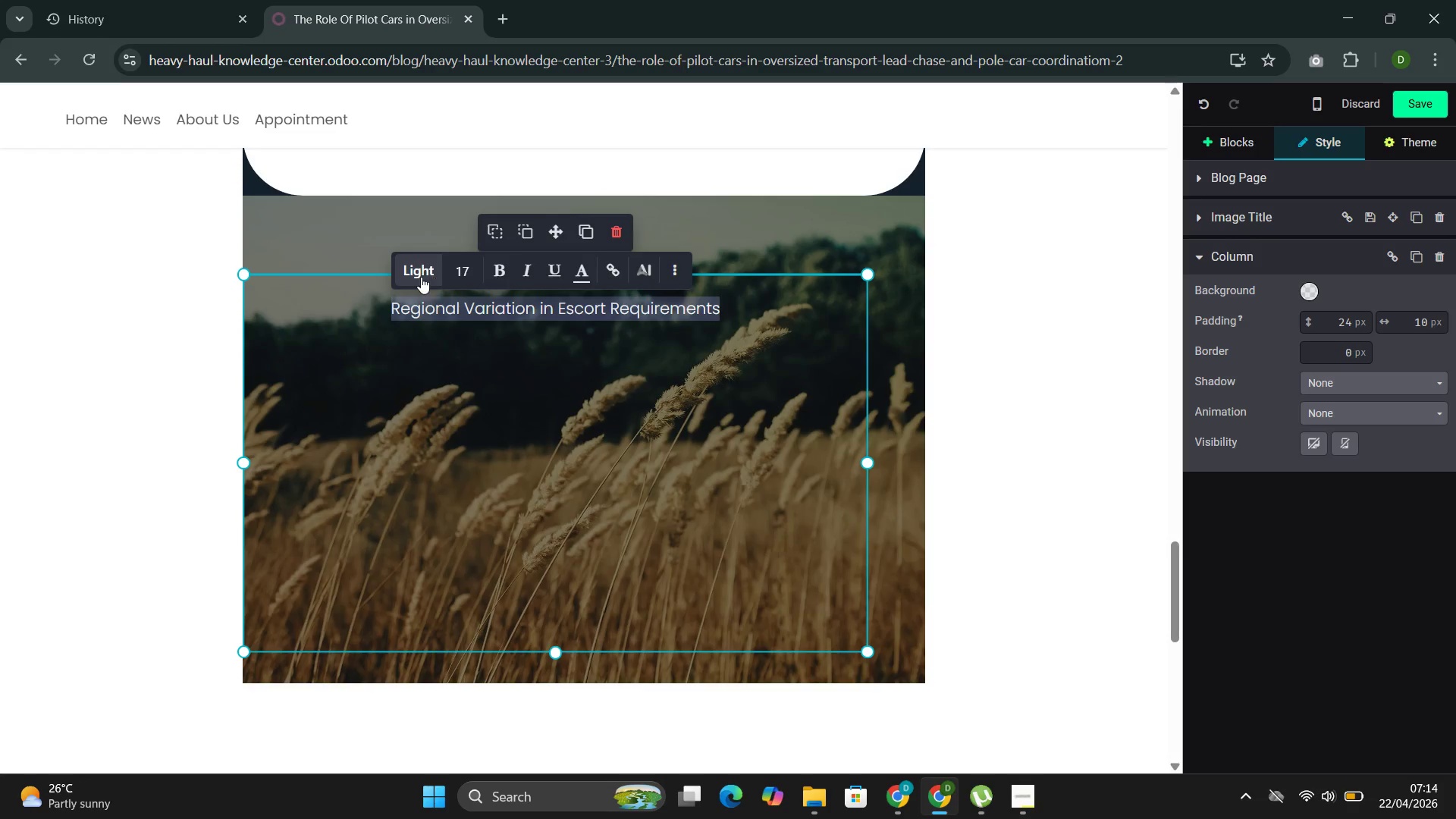 
left_click([416, 273])
 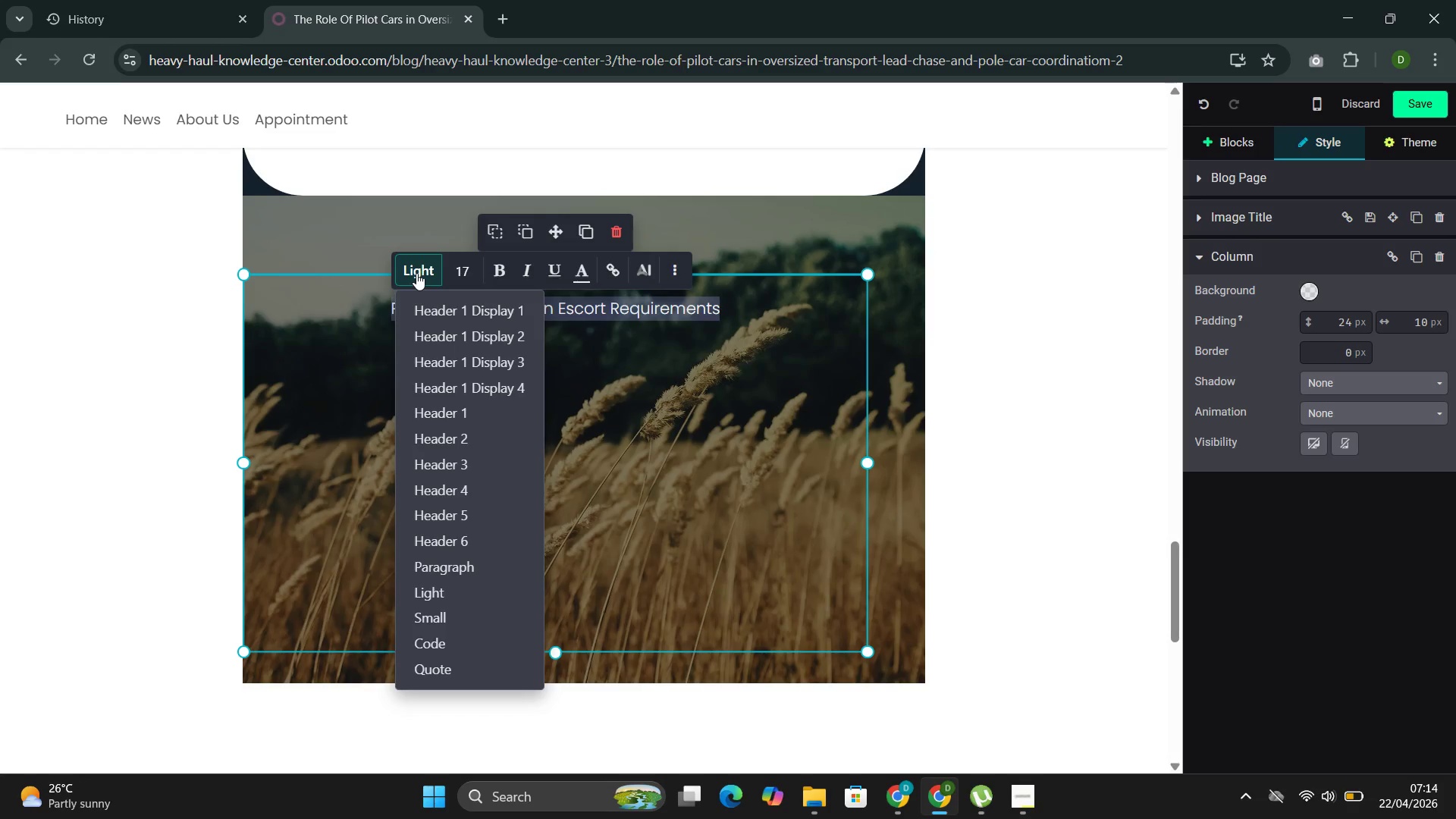 
wait(5.56)
 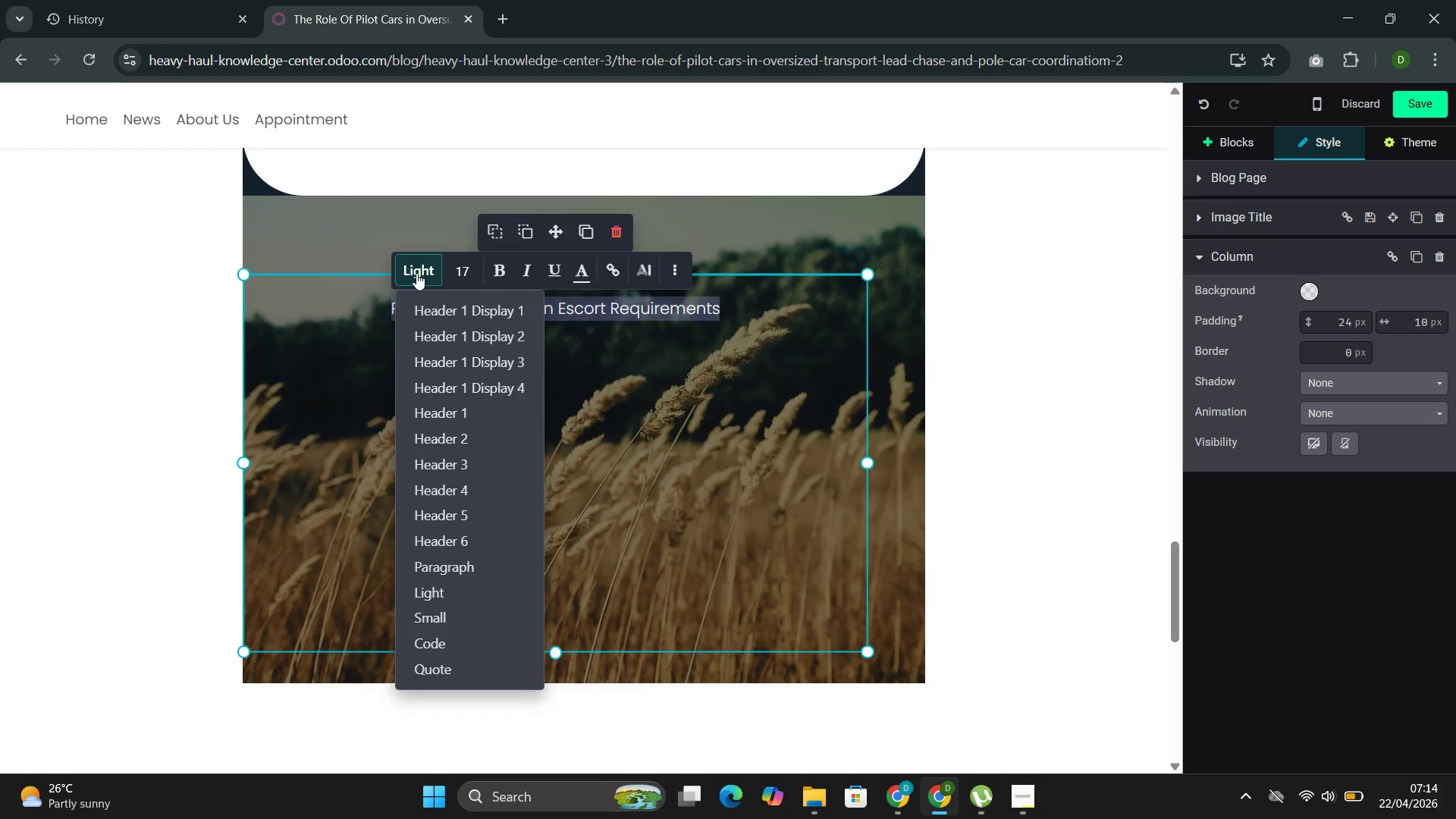 
left_click([453, 447])
 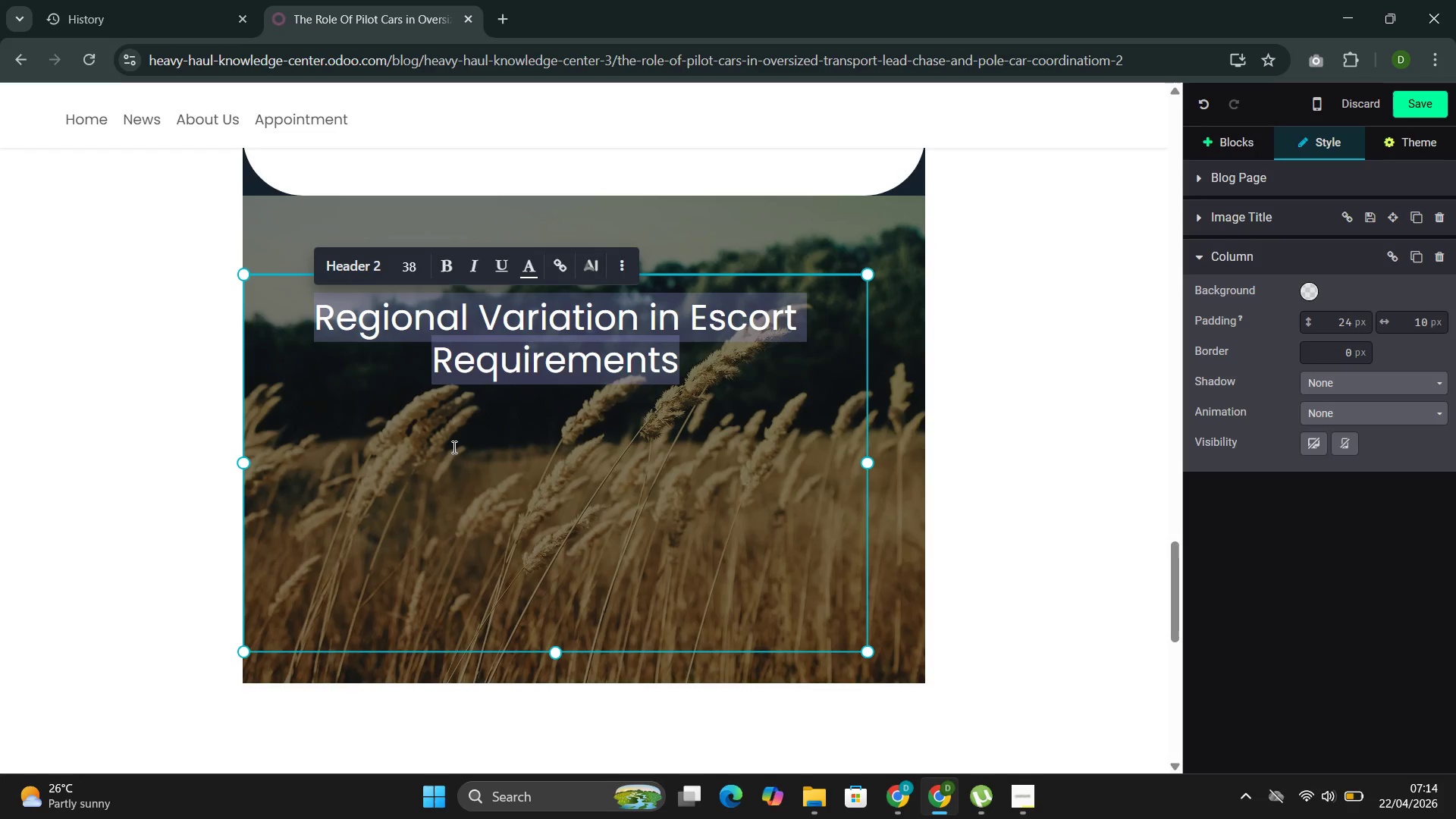 
left_click([692, 353])
 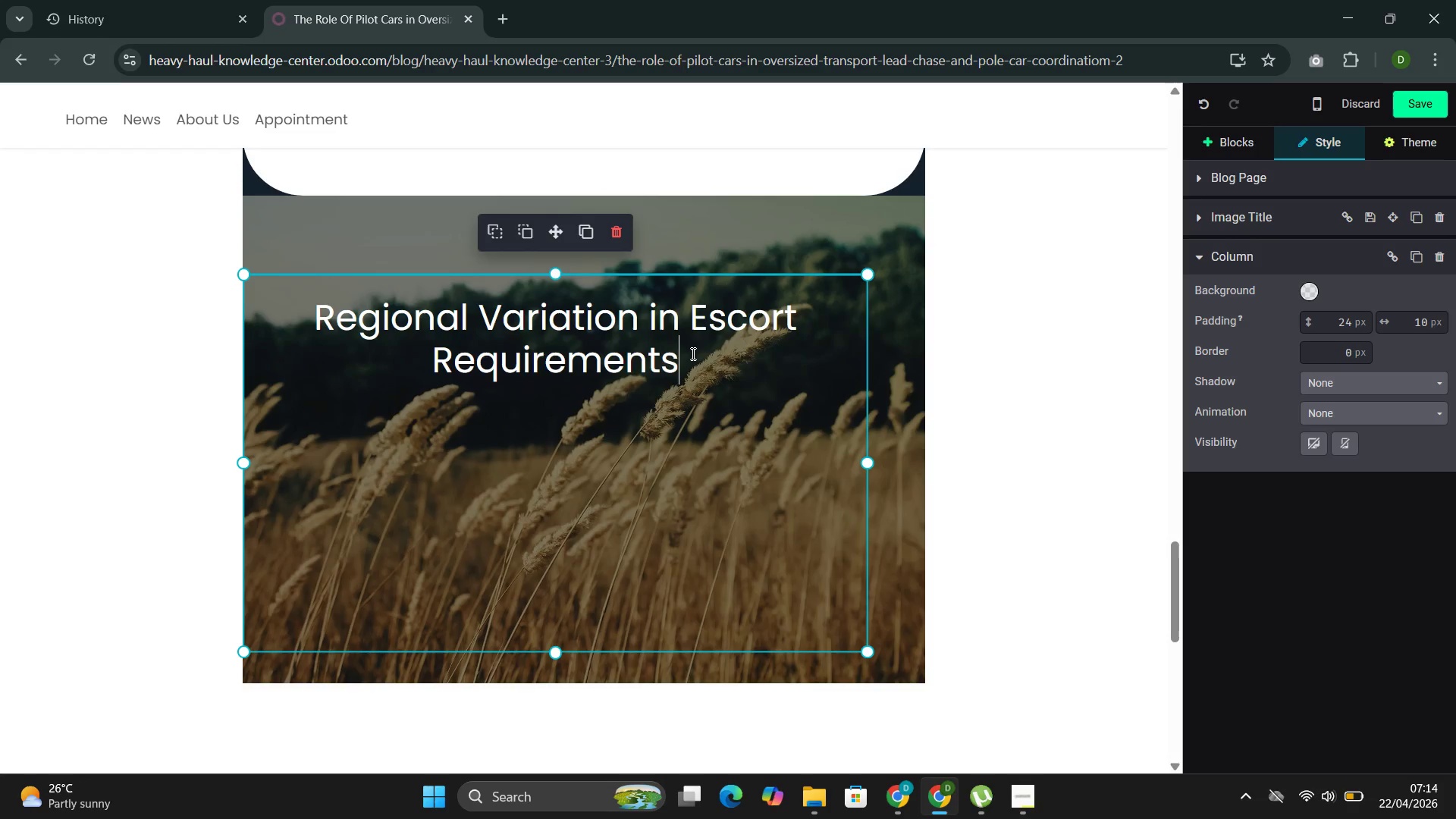 
key(Enter)
 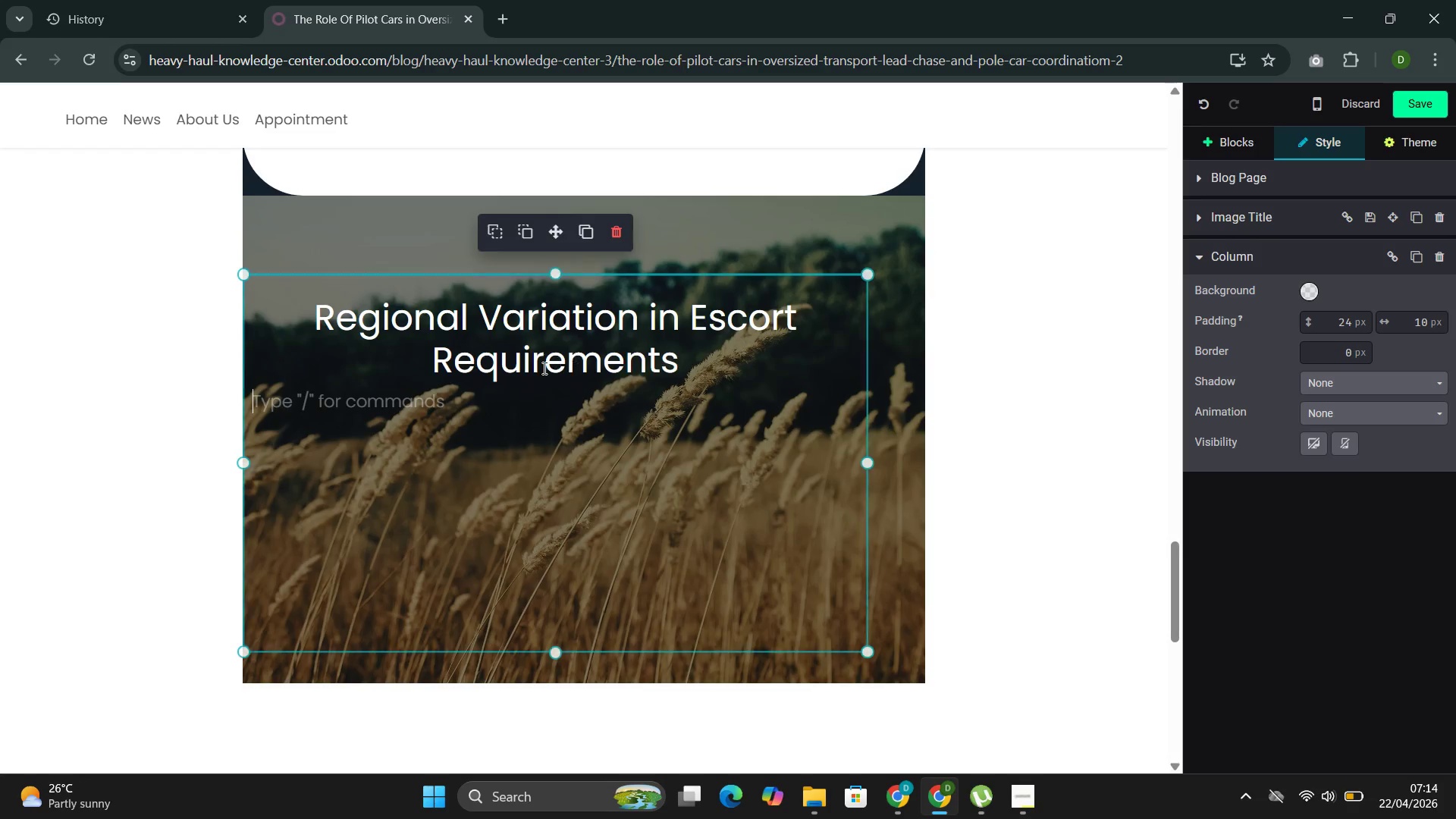 
key(S)
 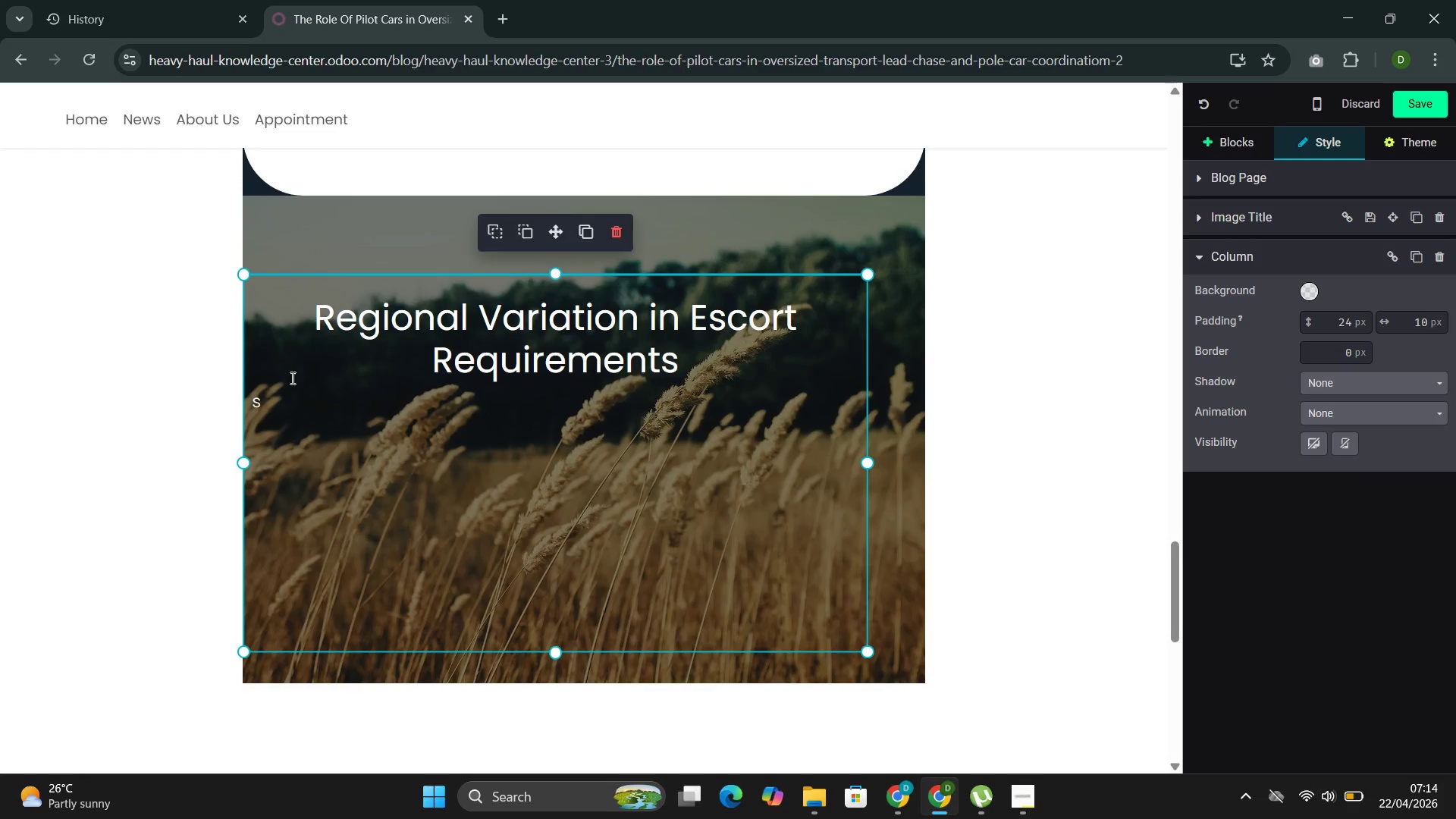 
left_click_drag(start_coordinate=[278, 382], to_coordinate=[252, 394])
 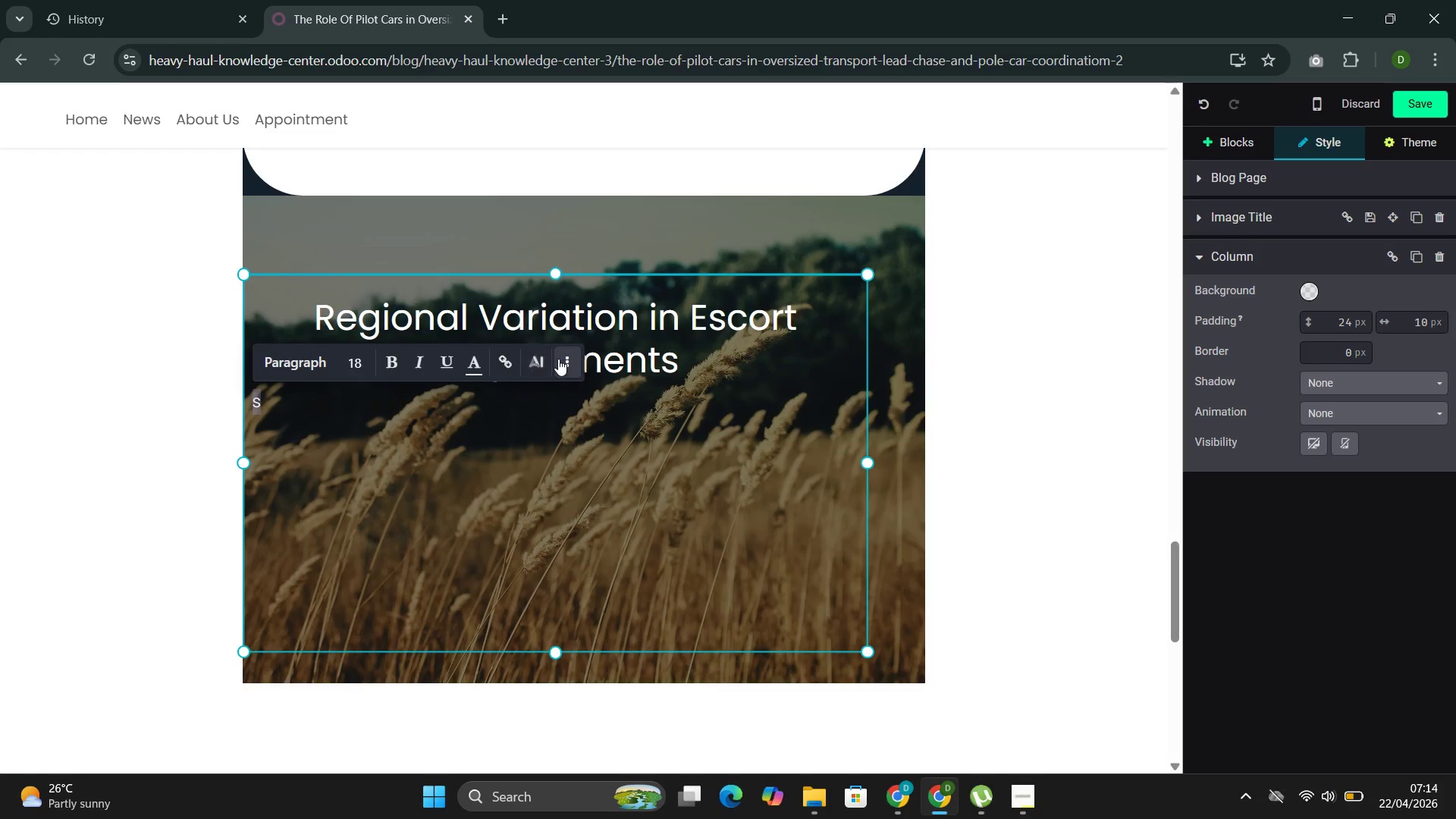 
left_click([561, 359])
 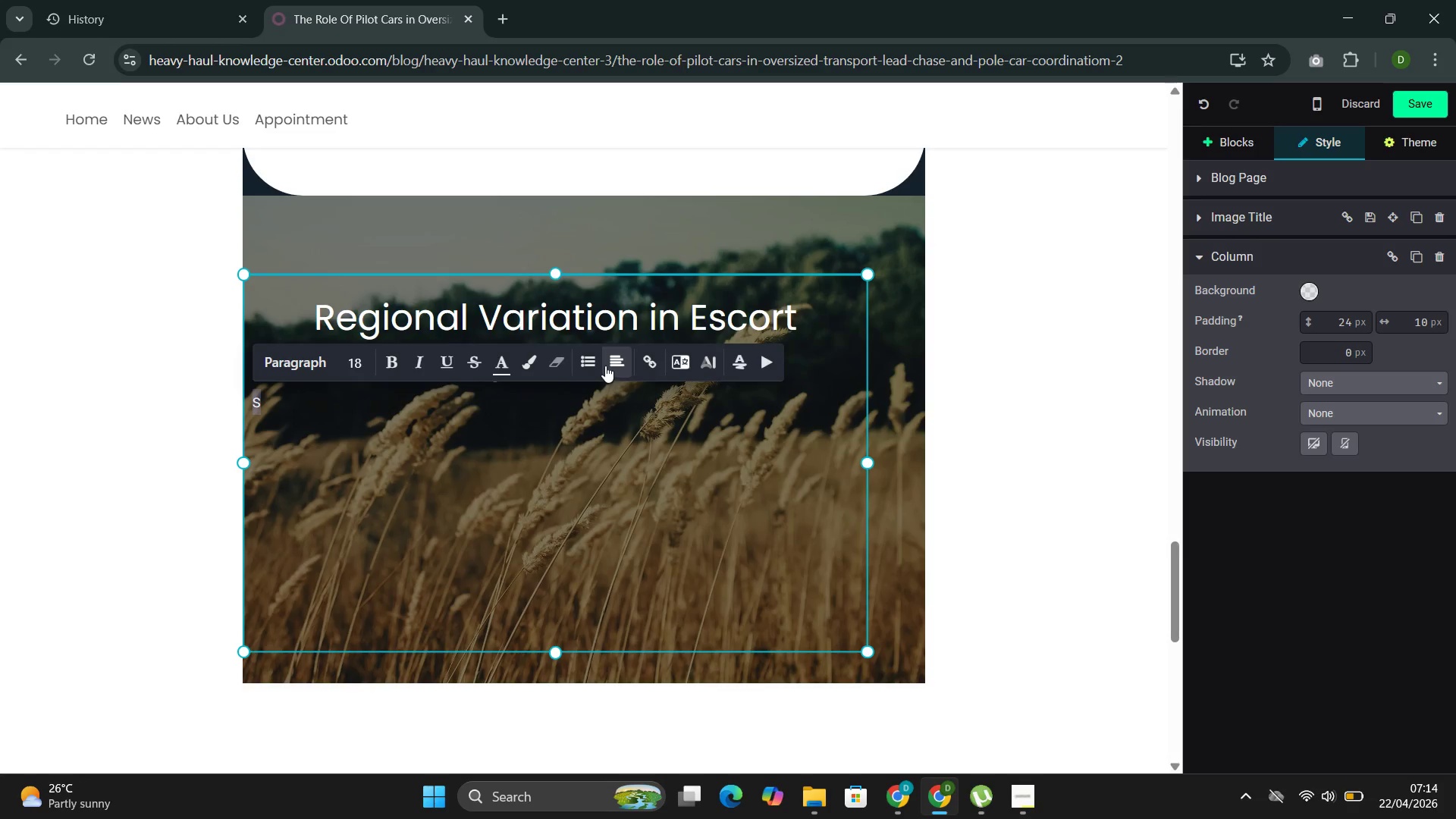 
left_click([607, 364])
 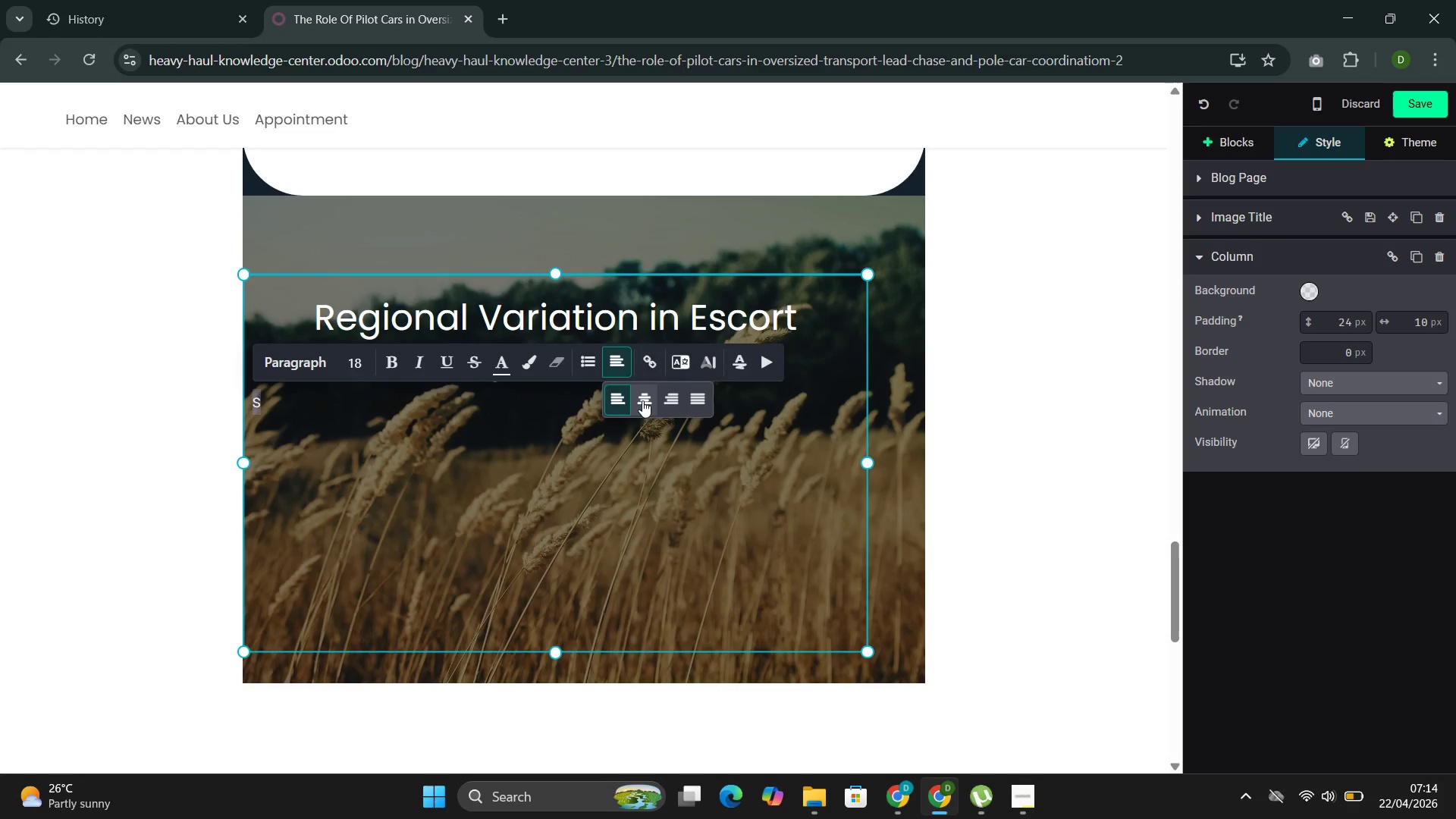 
left_click([642, 401])
 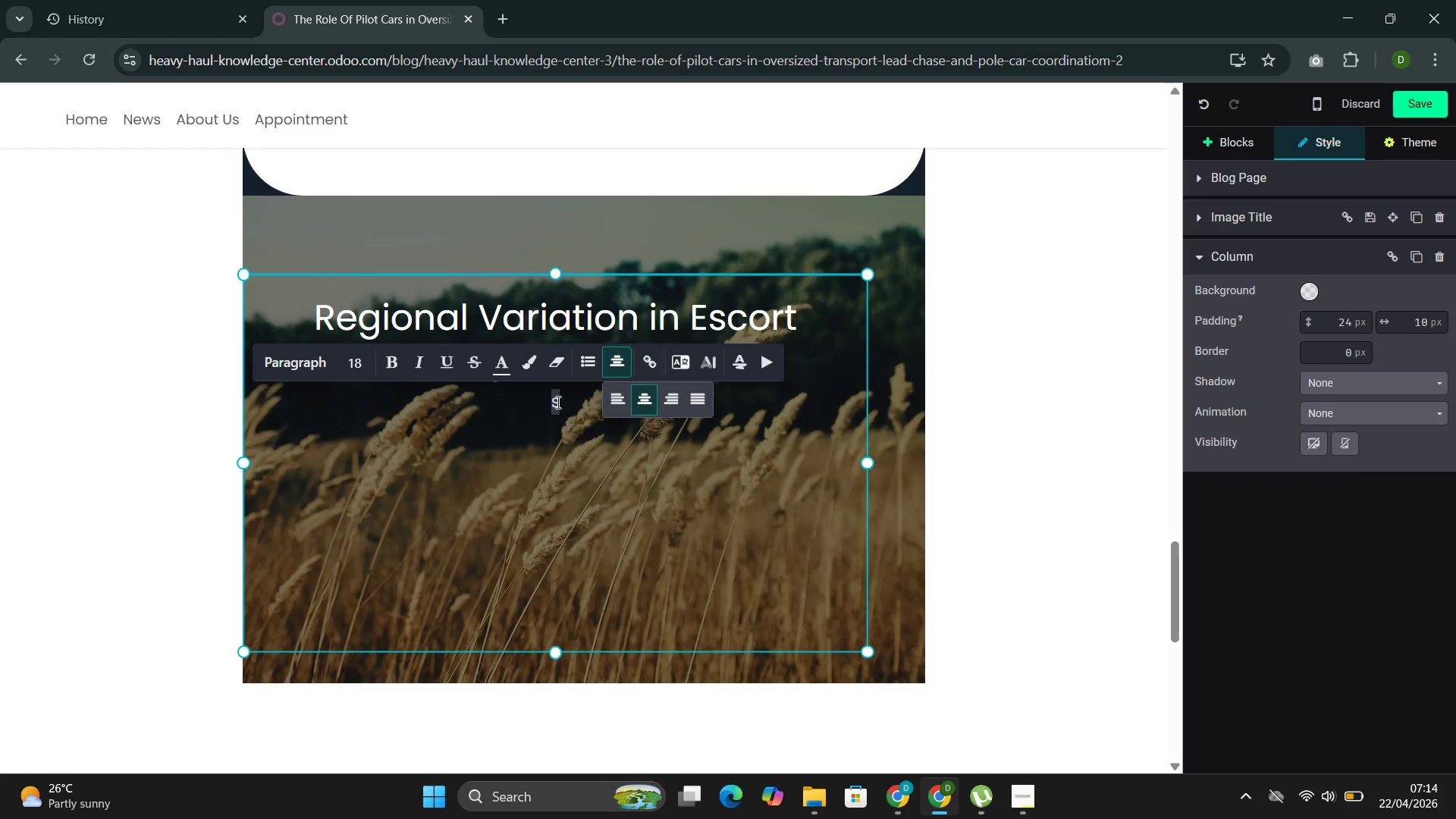 
left_click([558, 402])
 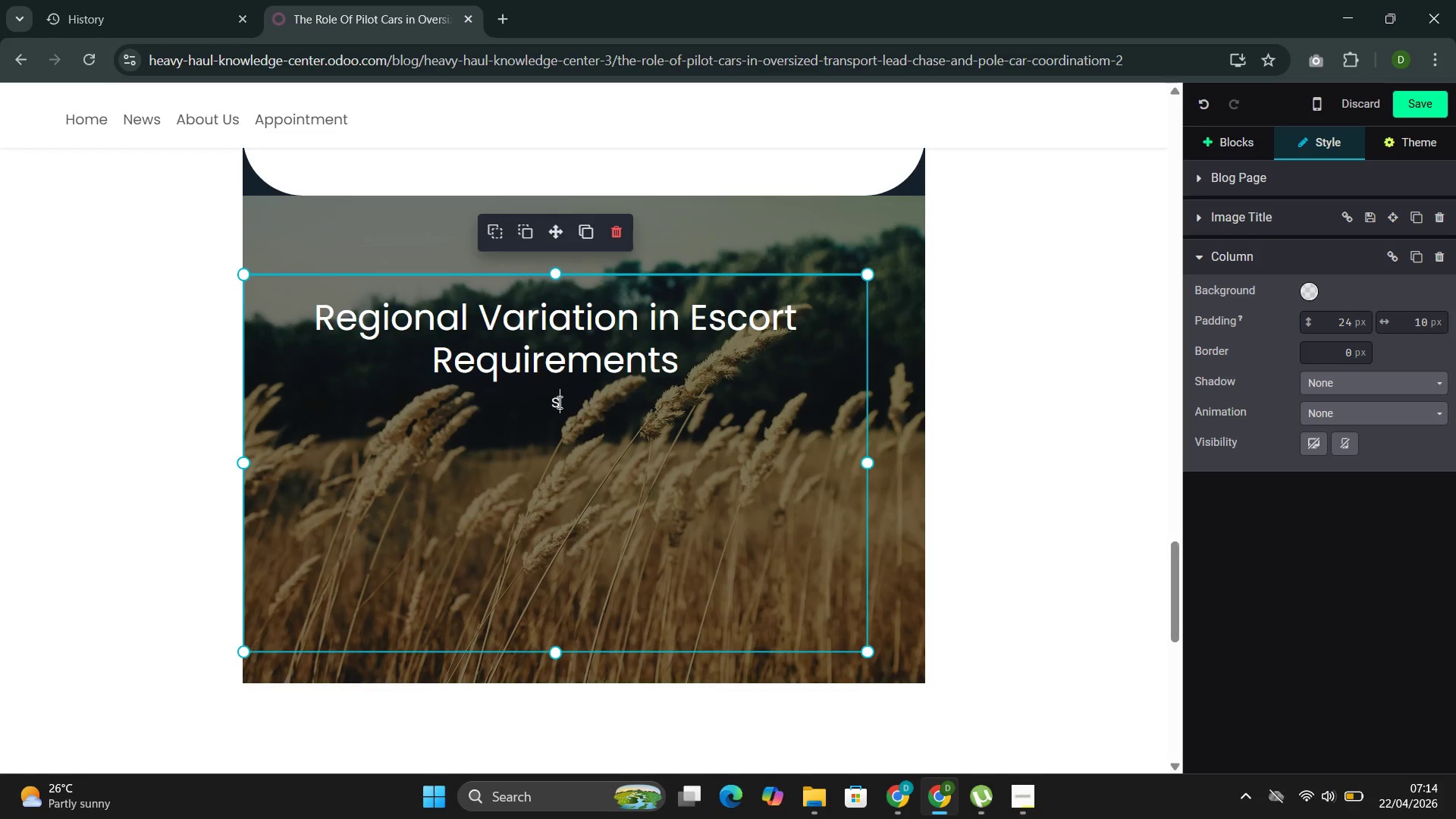 
key(Backspace)
 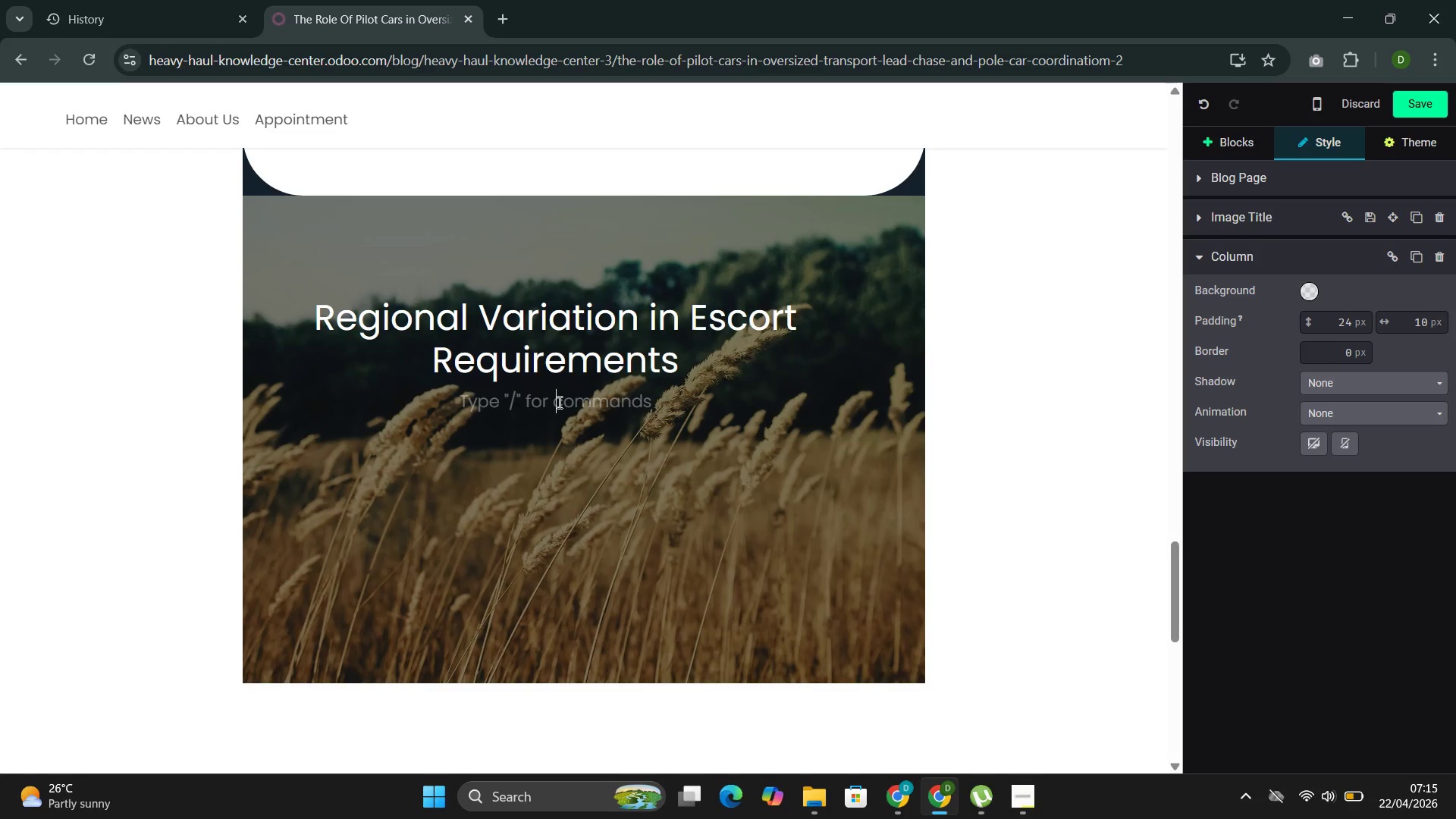 
type(Stae)
key(Backspace)
type(te rukle)
key(Backspace)
key(Backspace)
key(Backspace)
type(les very signifi)
 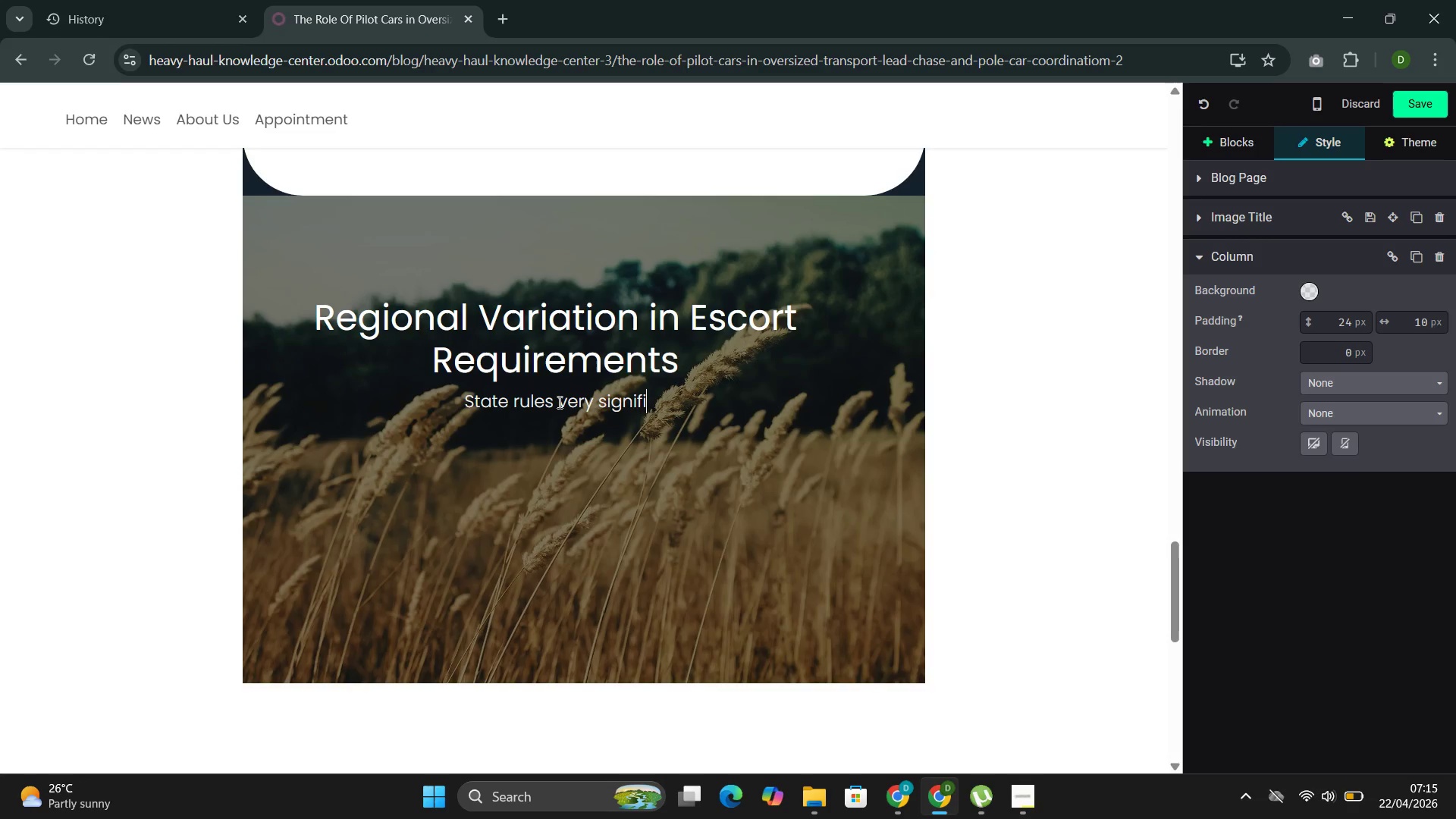 
wait(6.06)
 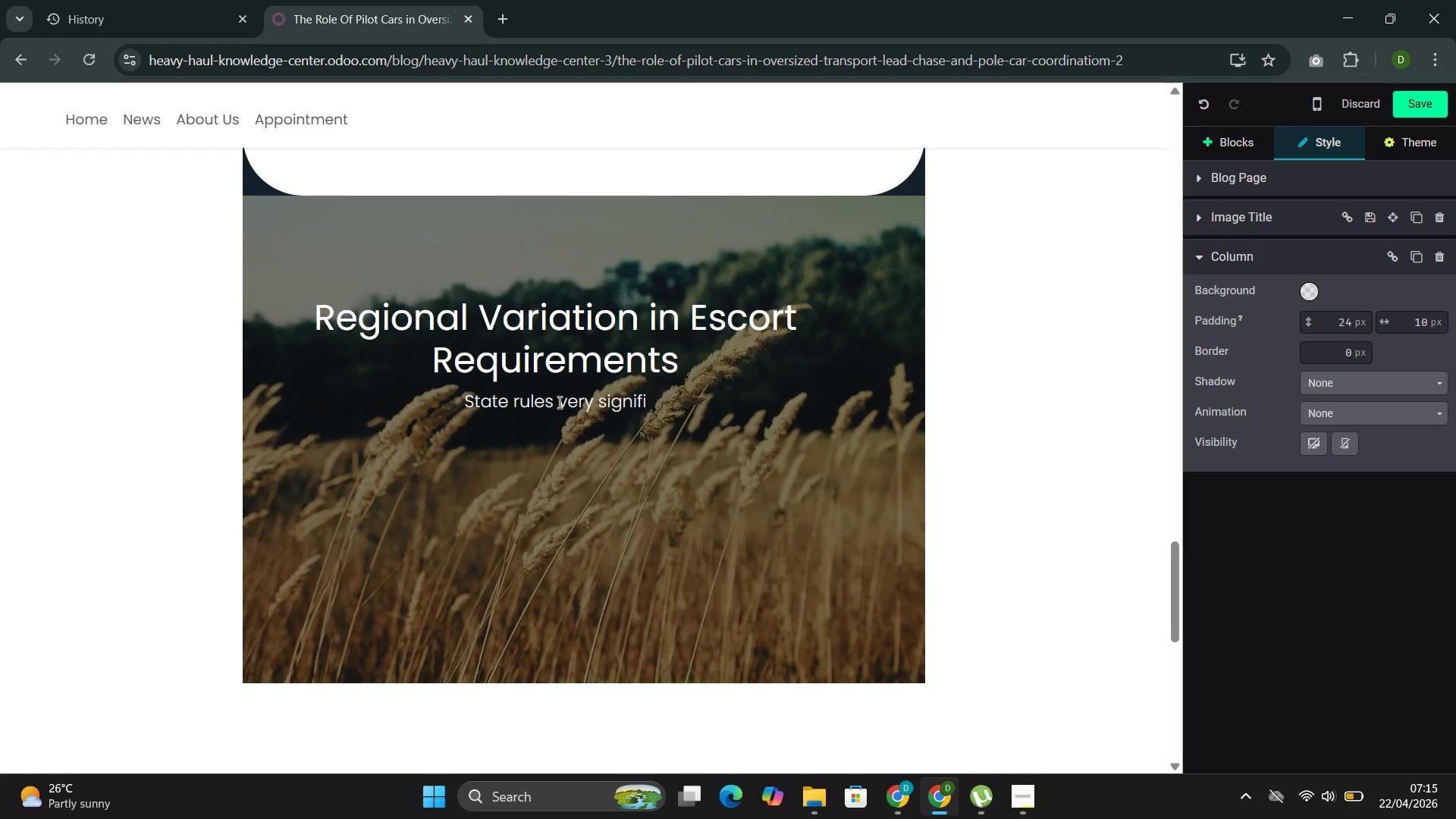 
type(can)
 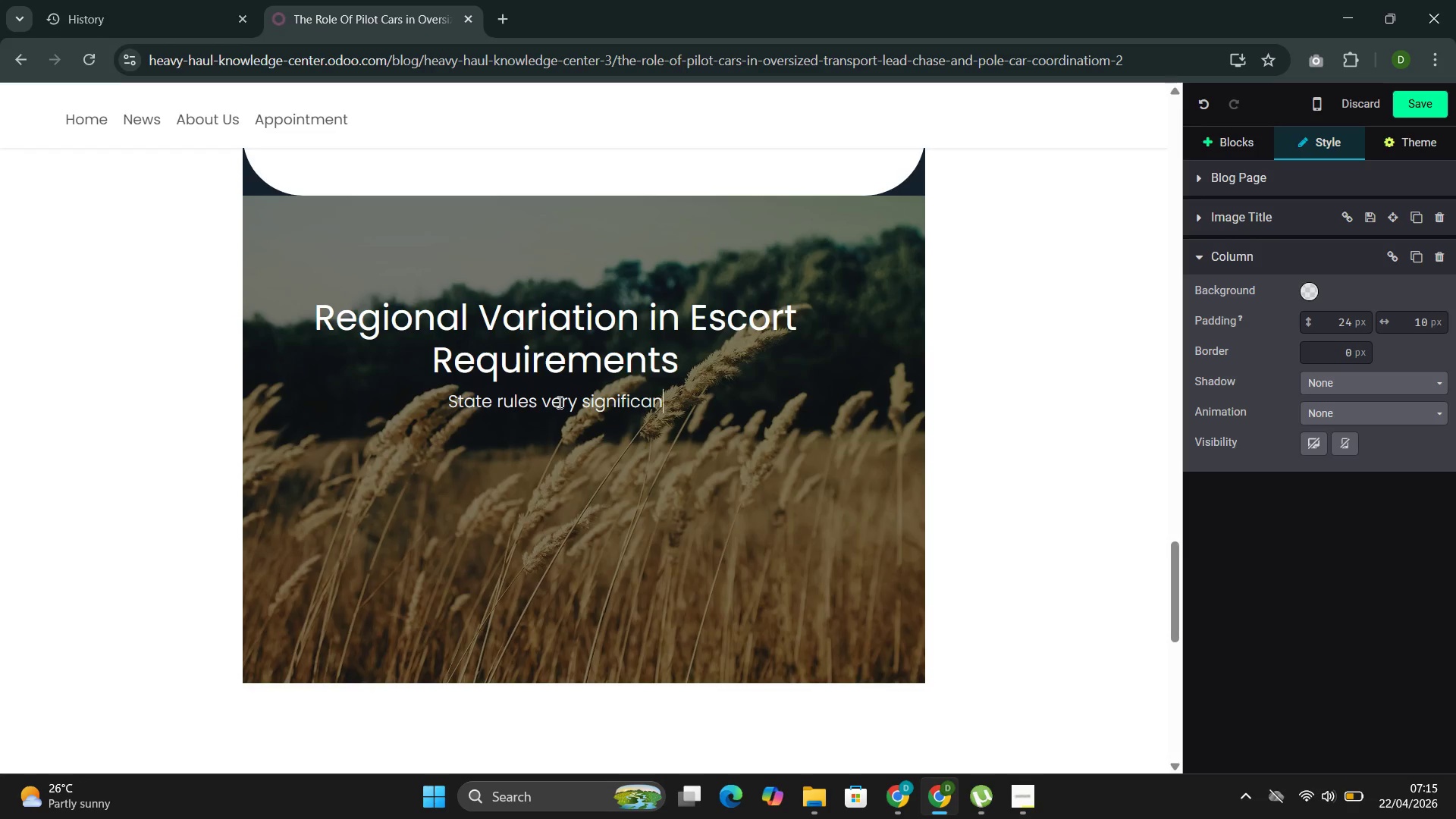 
type(tly )
 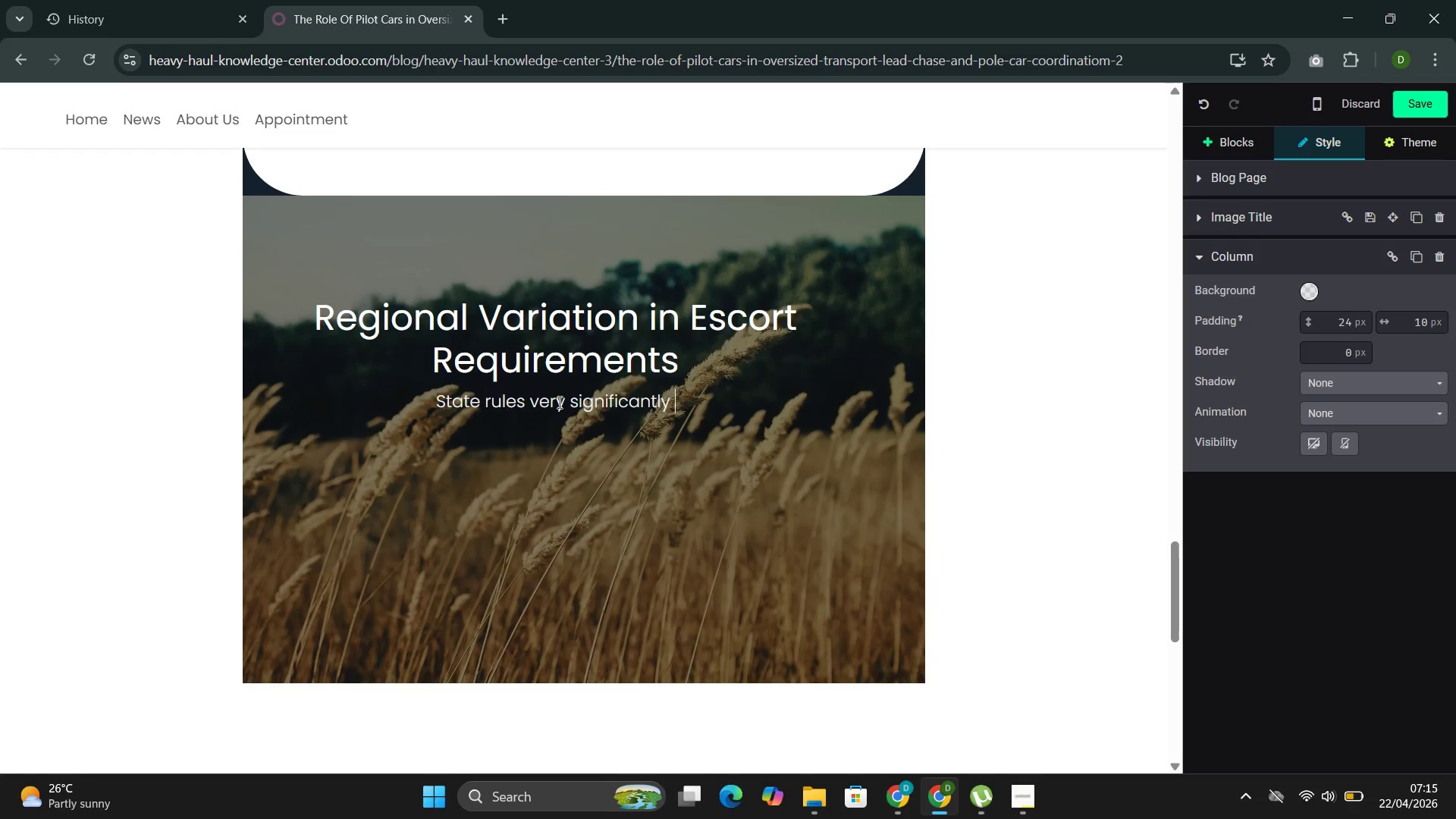 
wait(6.14)
 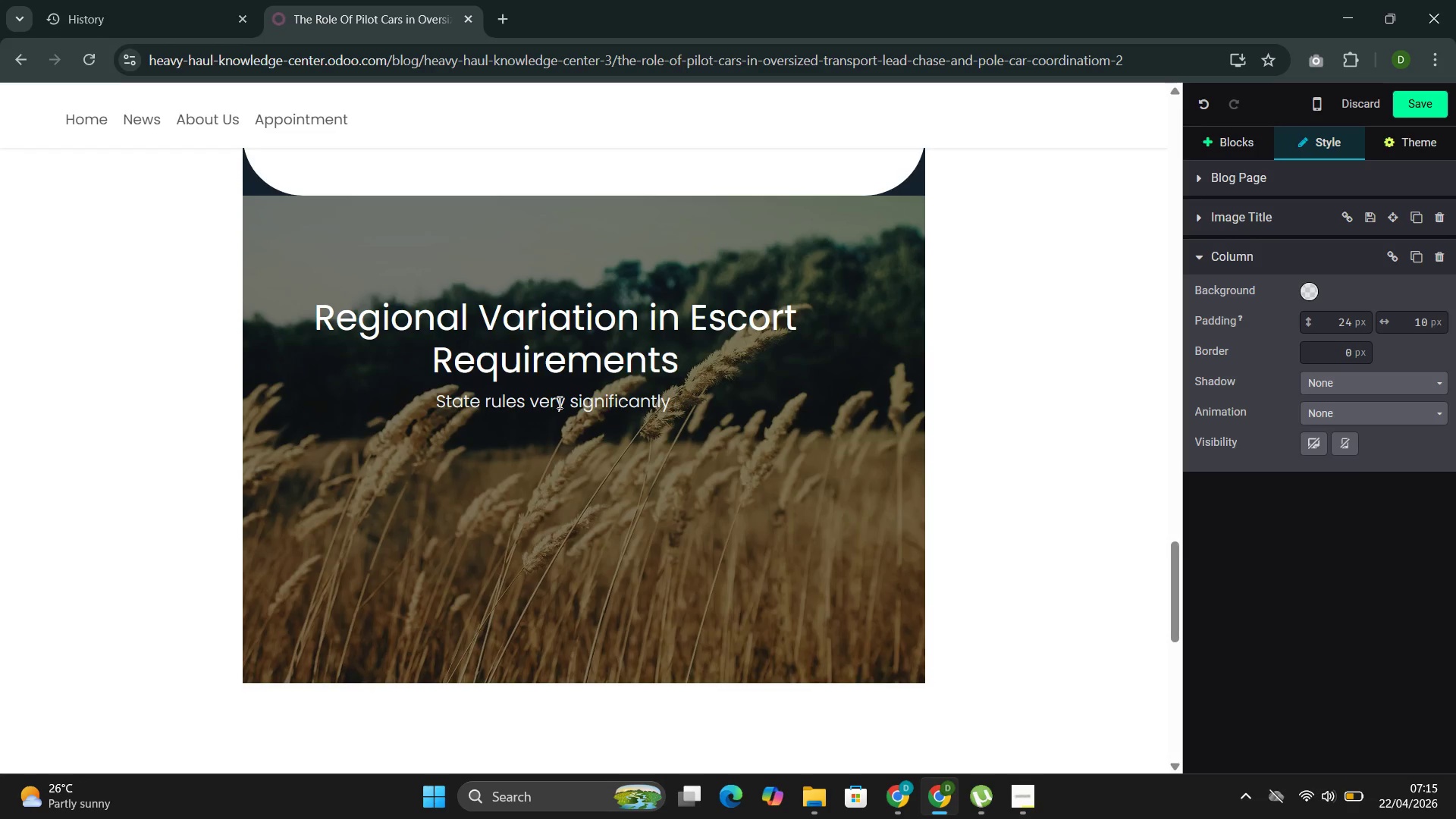 
key(Backspace)
 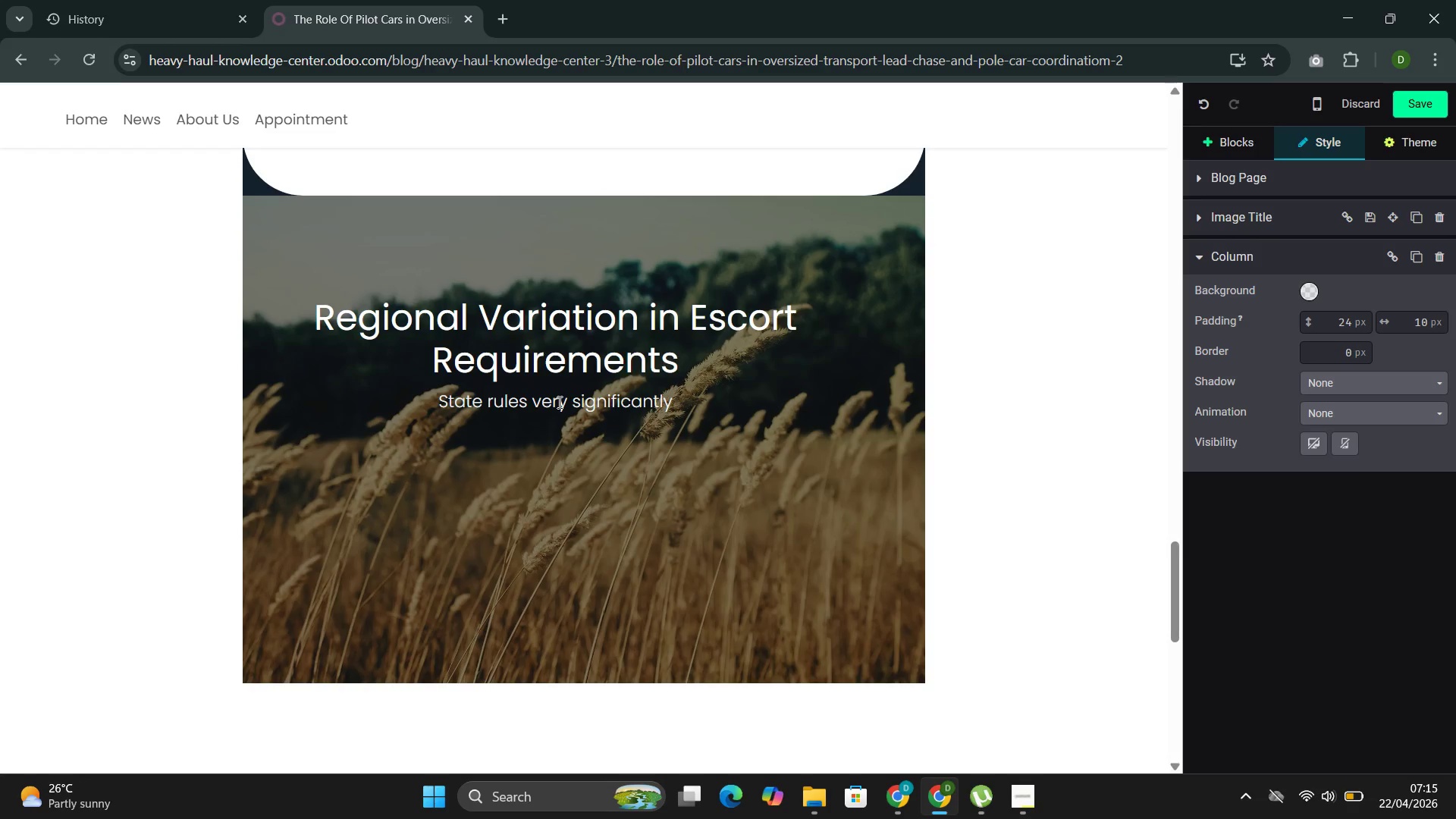 
key(Period)
 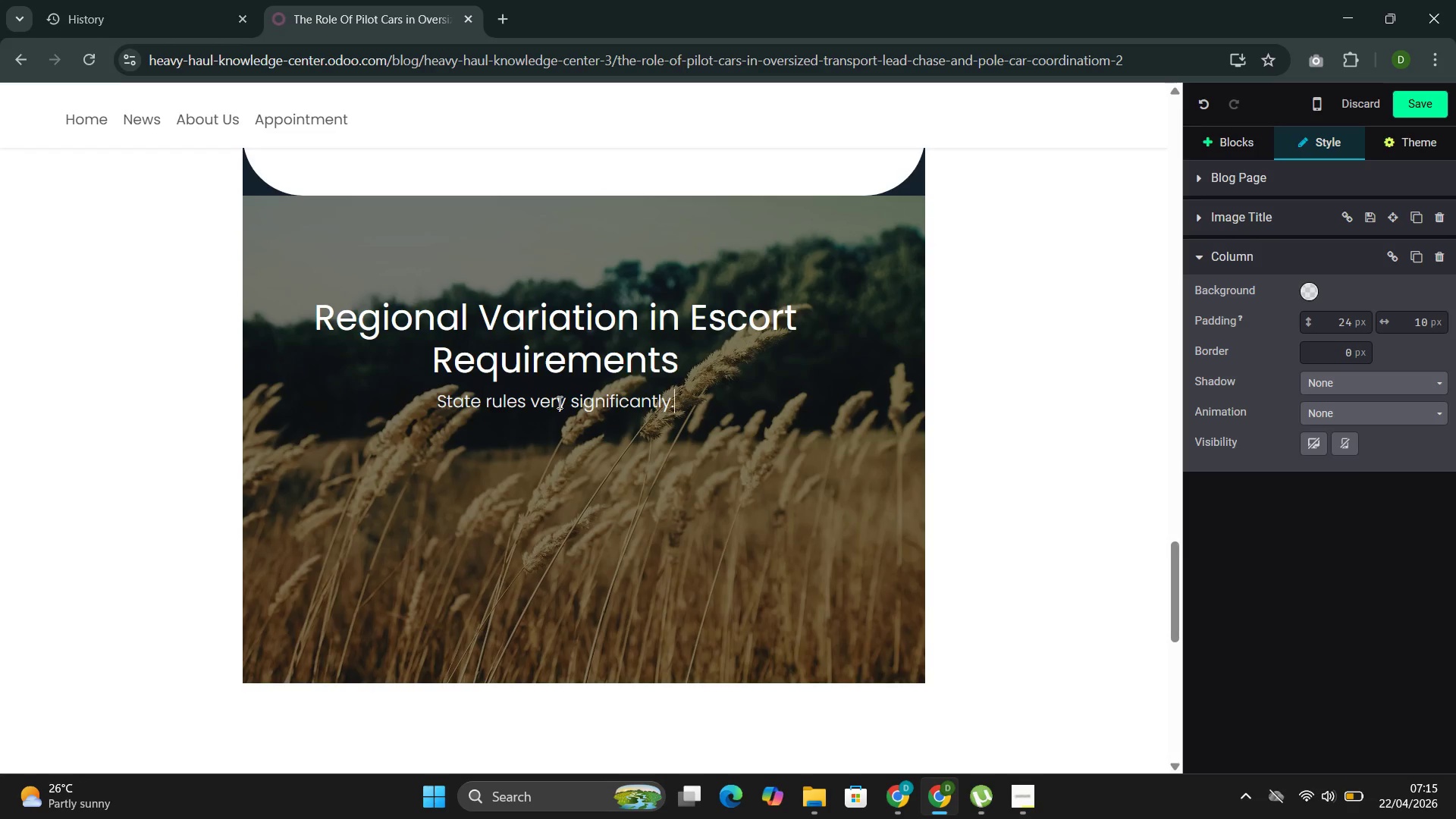 
wait(5.64)
 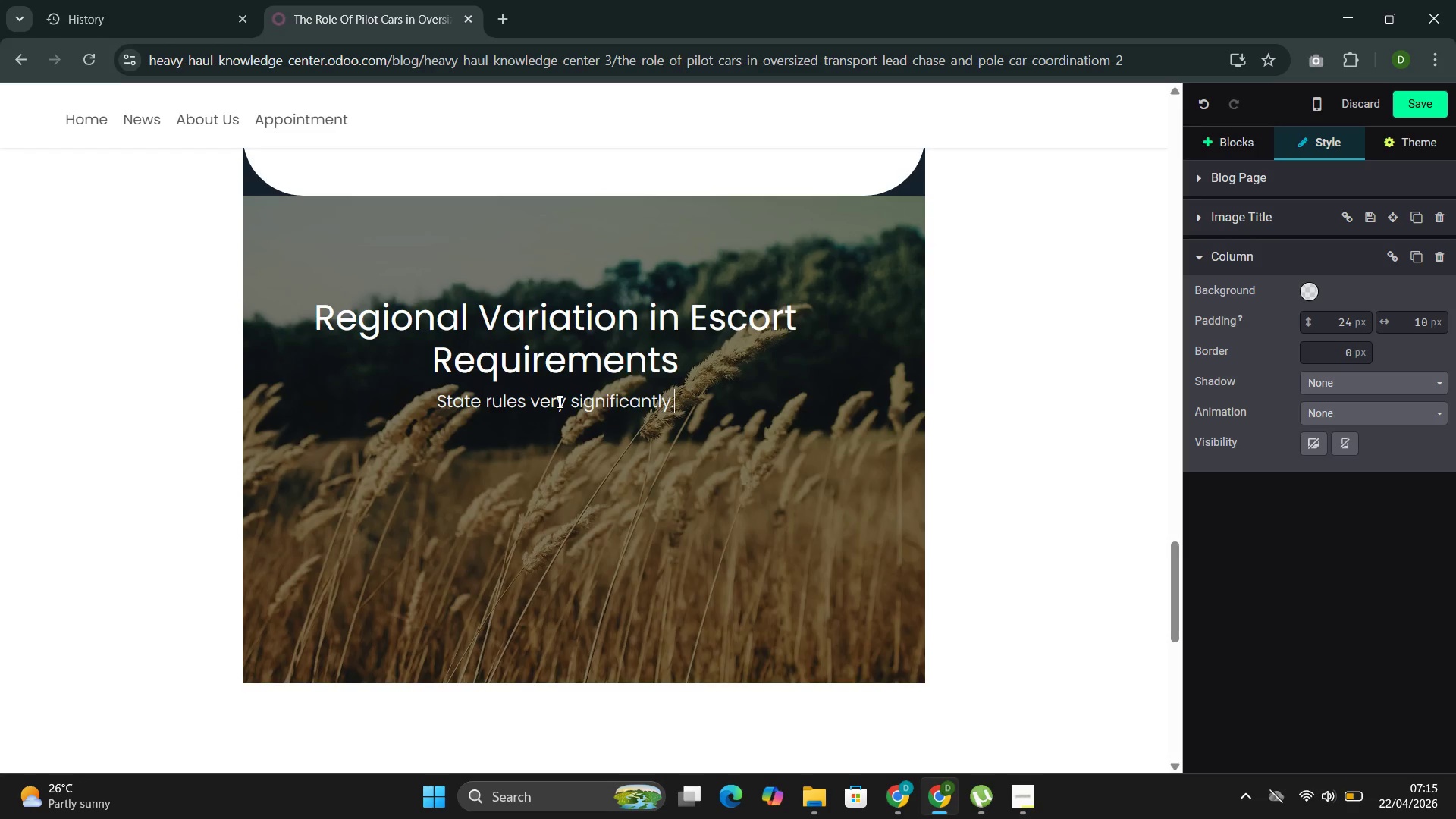 
type( Alabama may allow)
 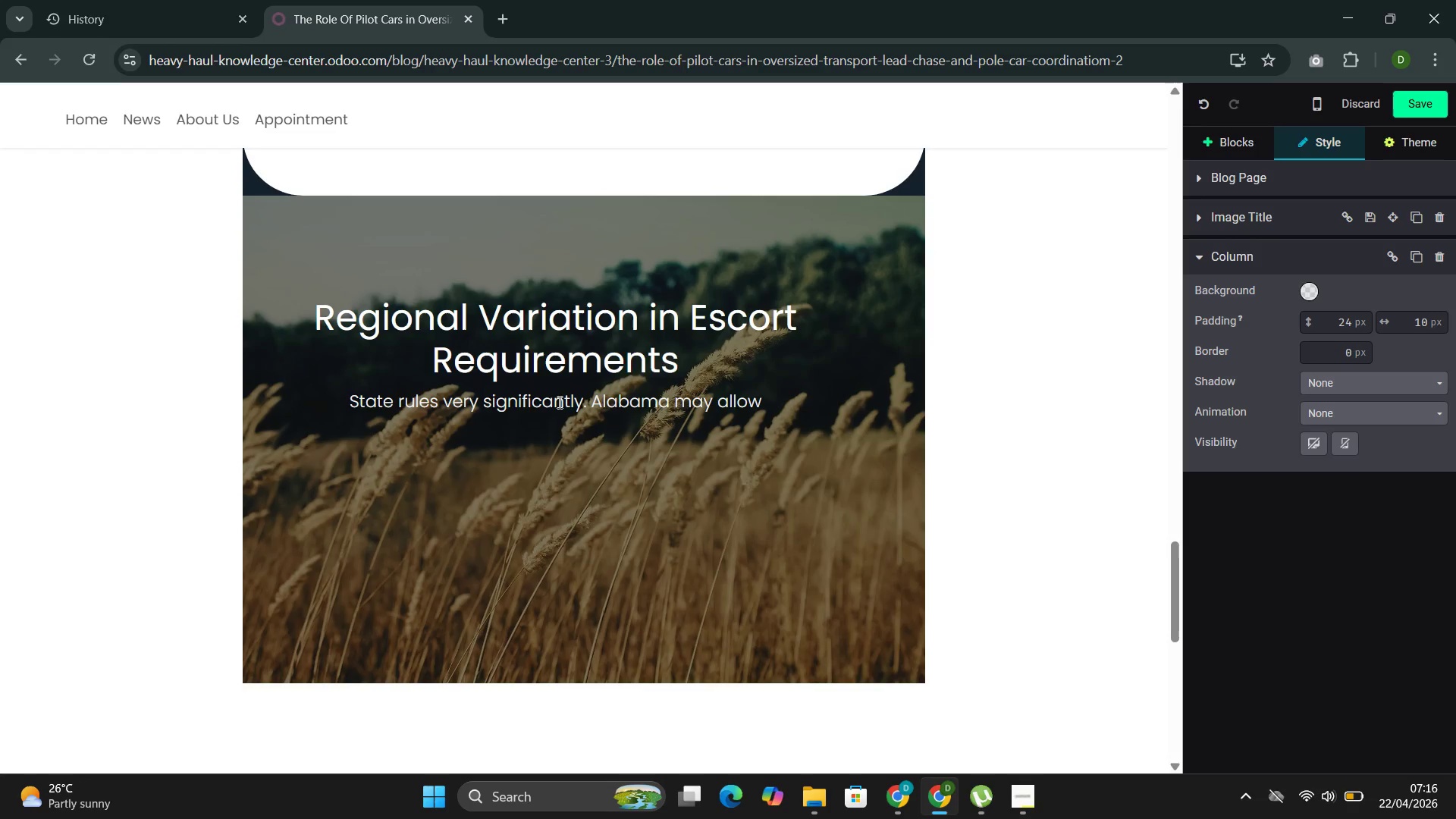 
wait(10.28)
 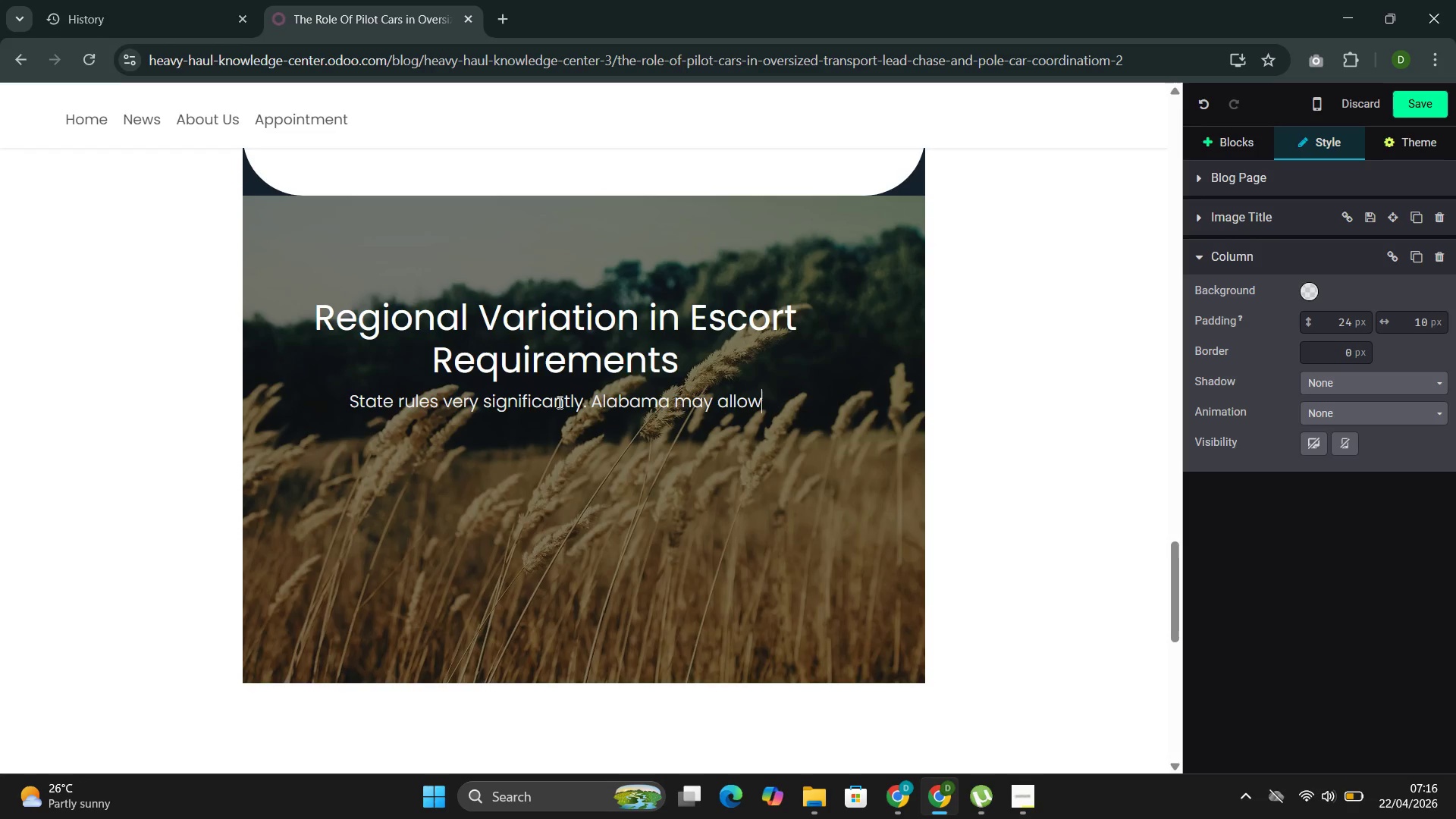 
type(a)
key(Backspace)
type( a sinl)
key(Backspace)
type(gle escort on rural ste)
 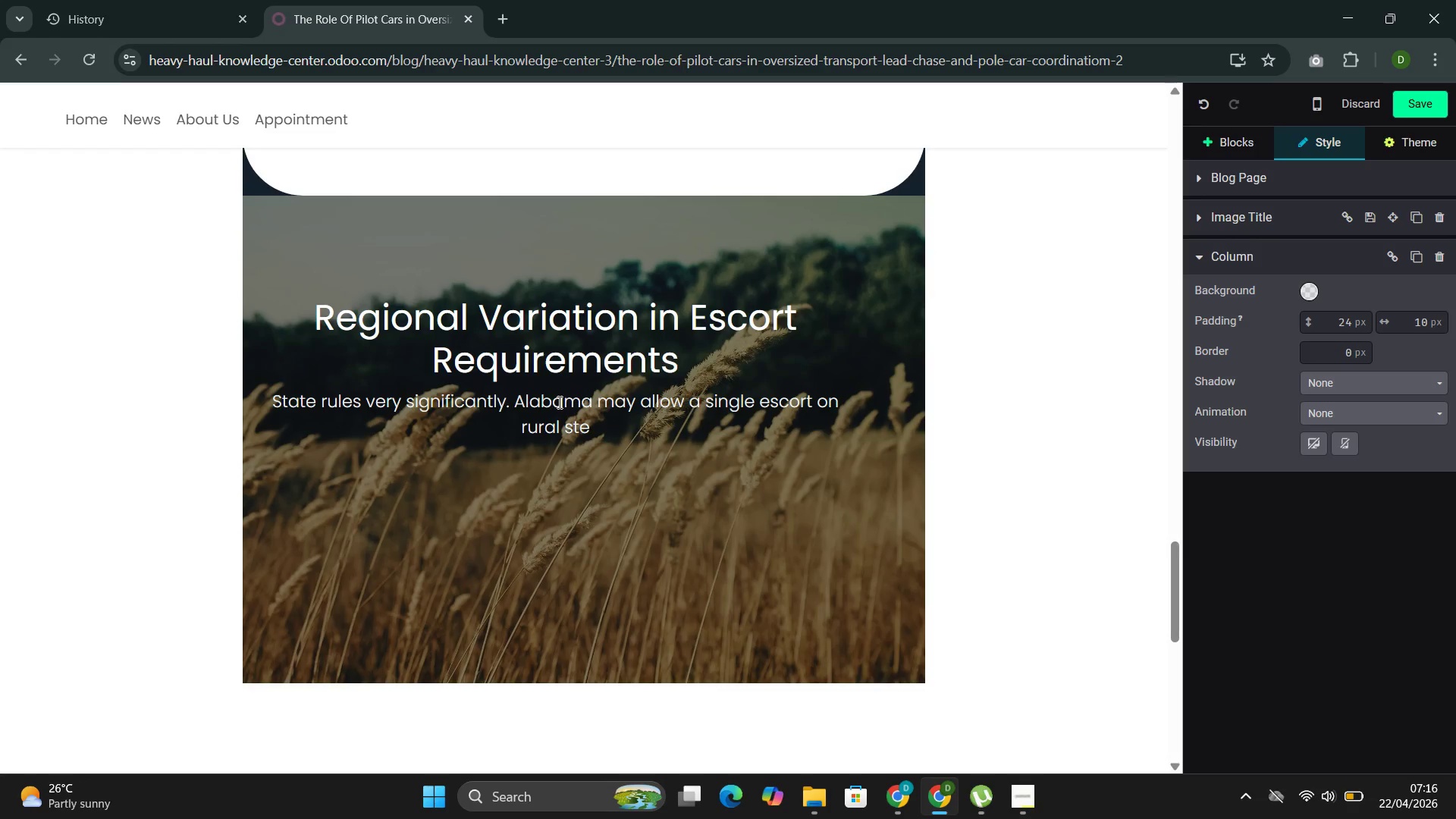 
key(ArrowLeft)
 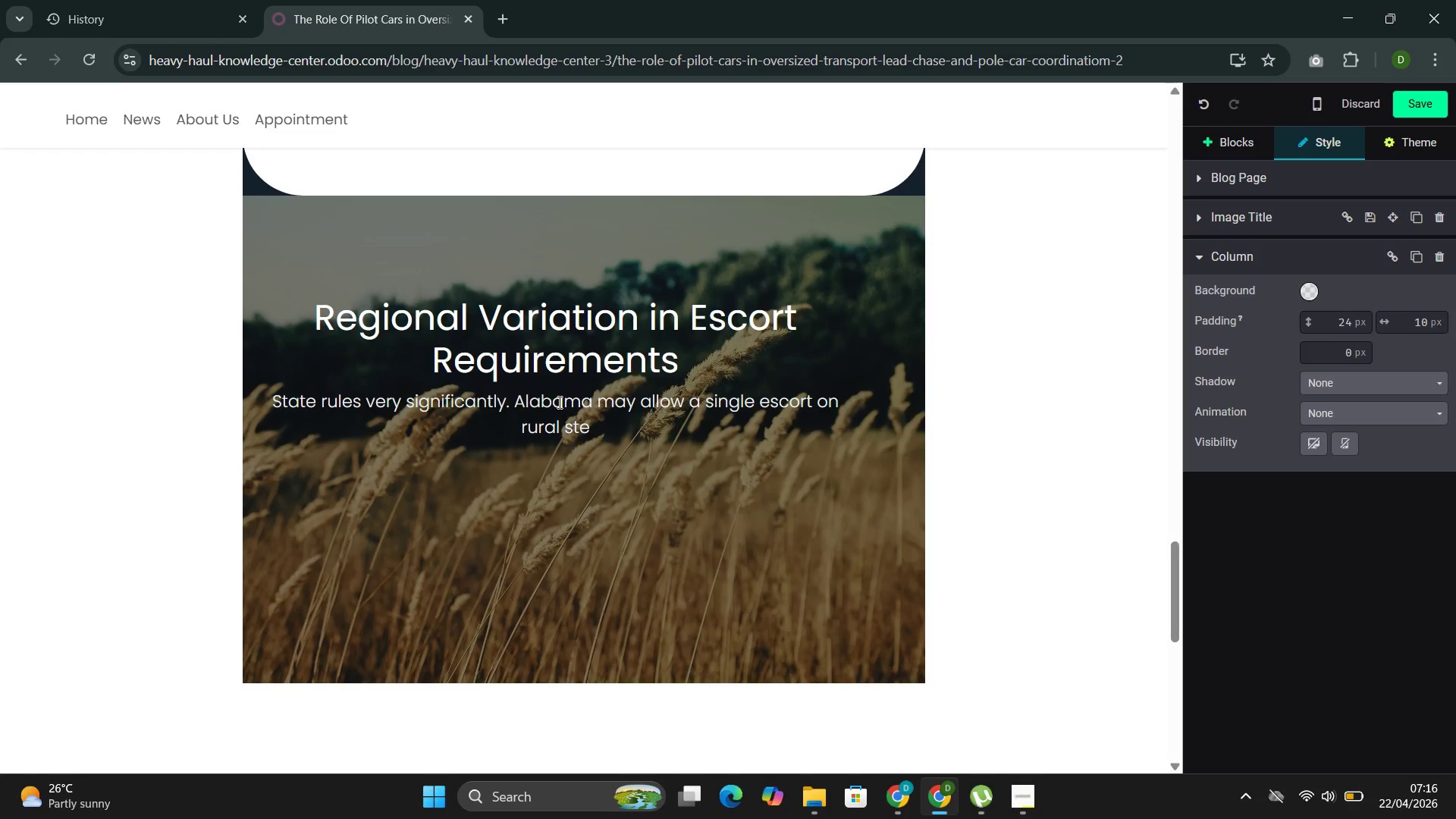 
key(R)
 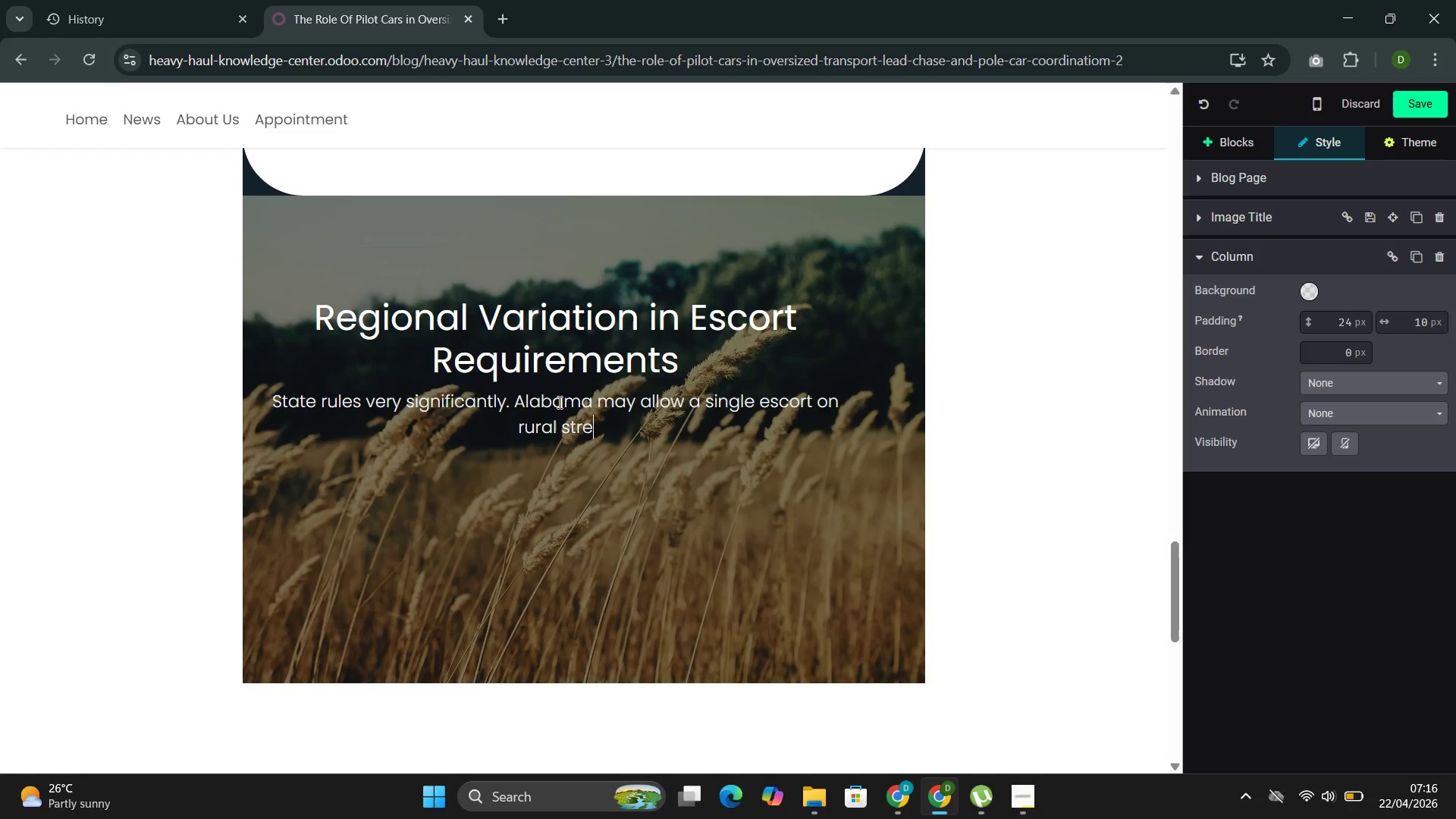 
key(ArrowRight)
 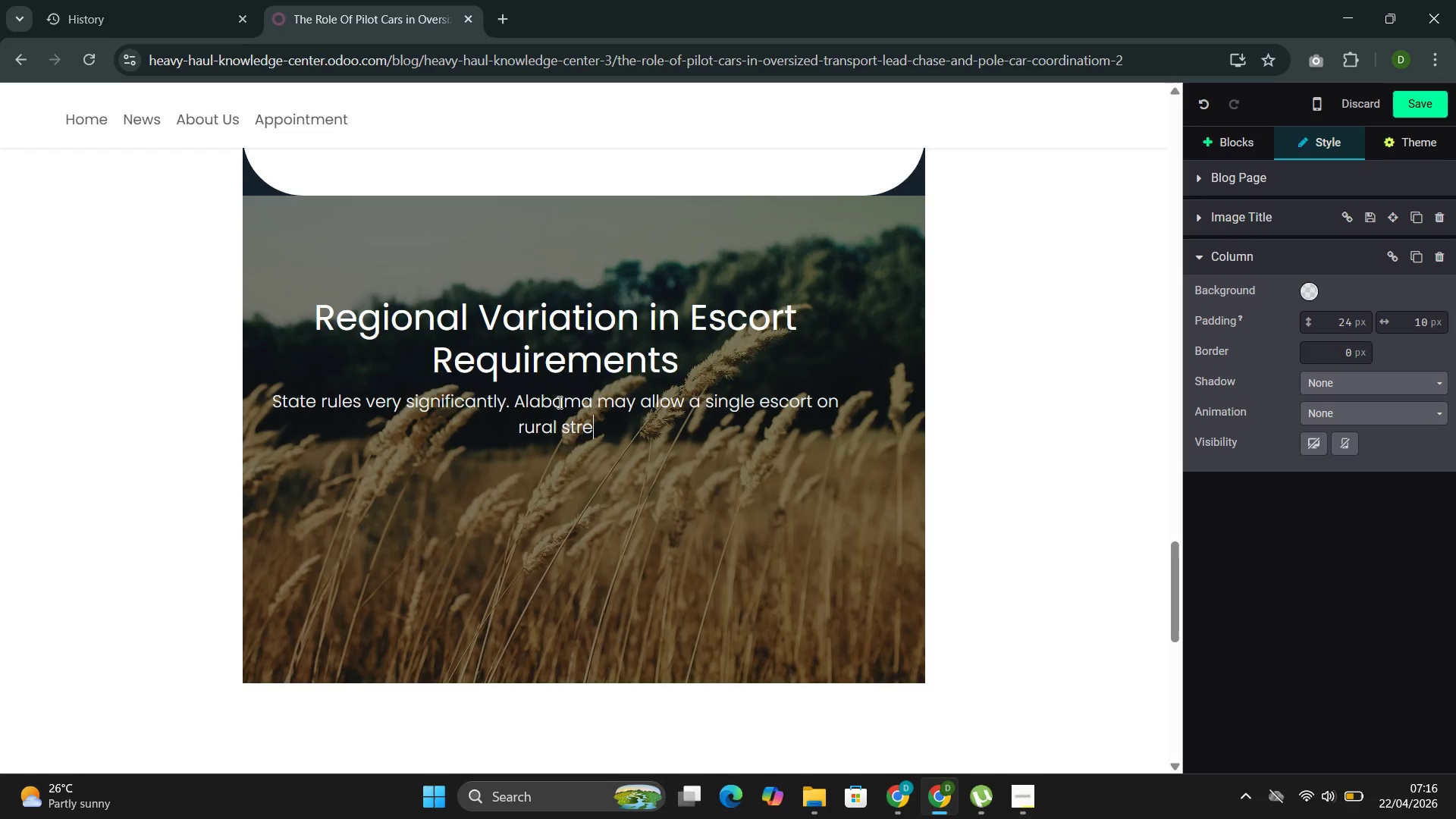 
type(tches while requiring te)
key(Backspace)
type(wo in )
 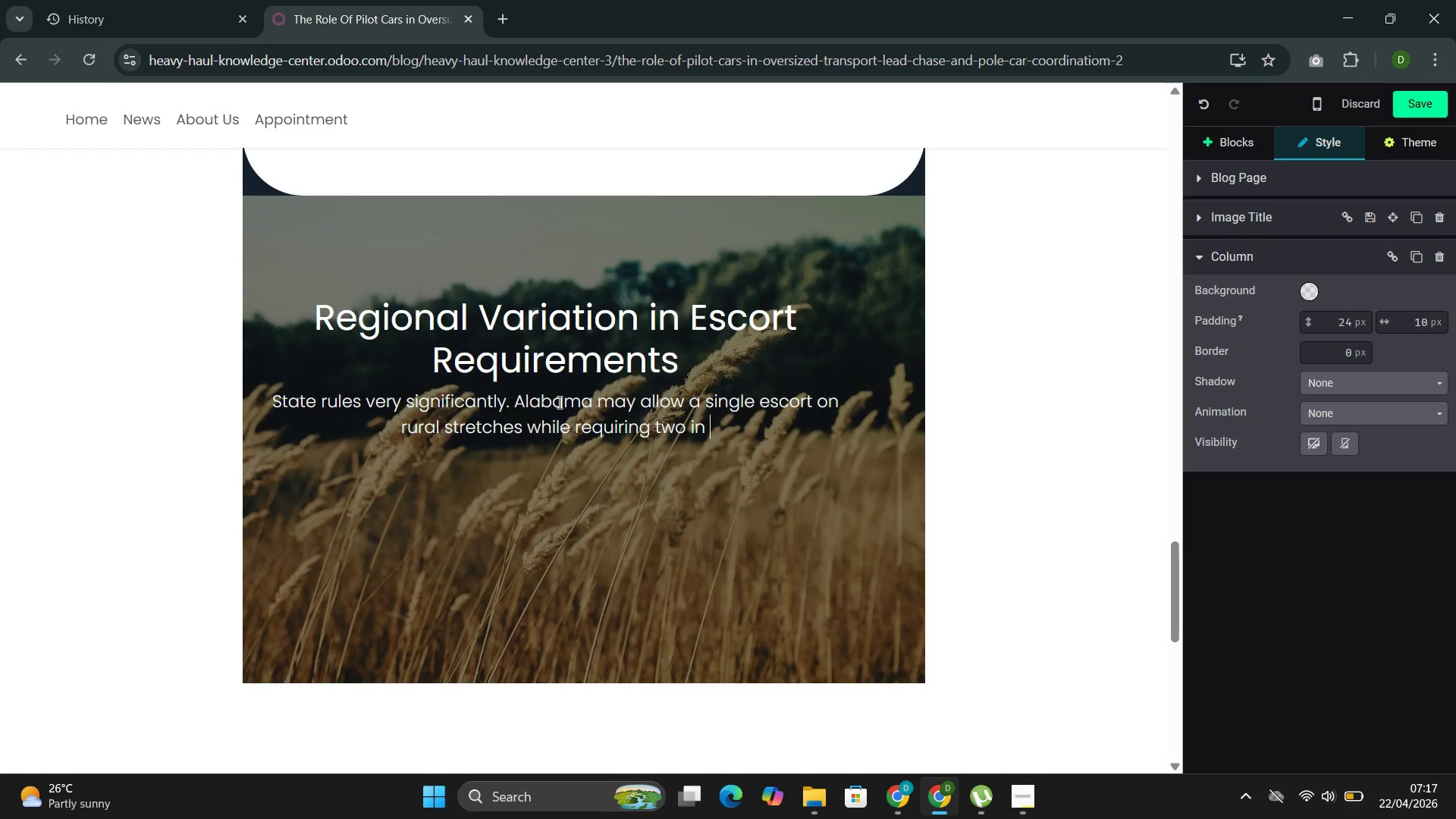 
wait(64.33)
 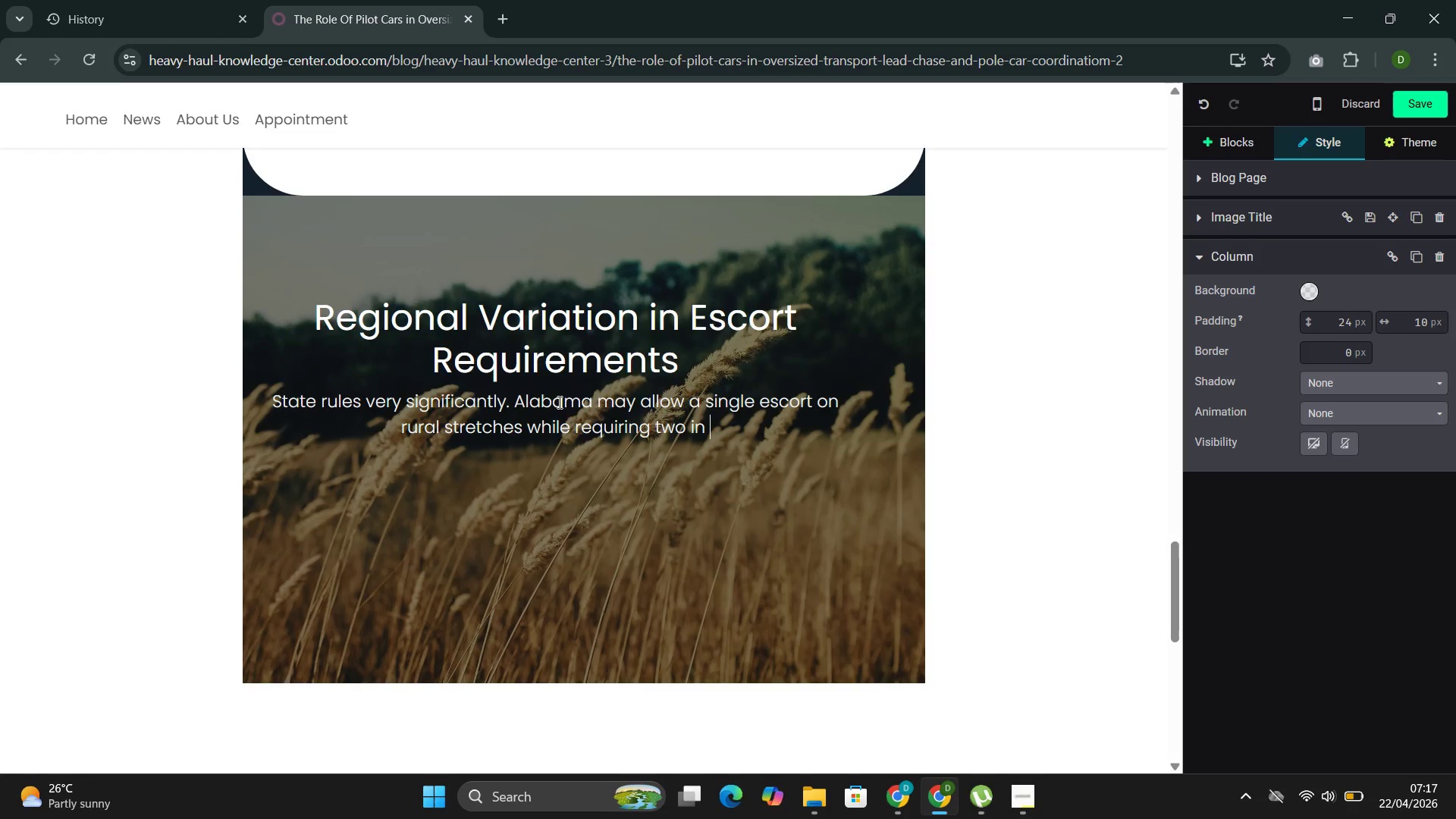 
type(metro corridors )
key(Backspace)
type(. Florida)
 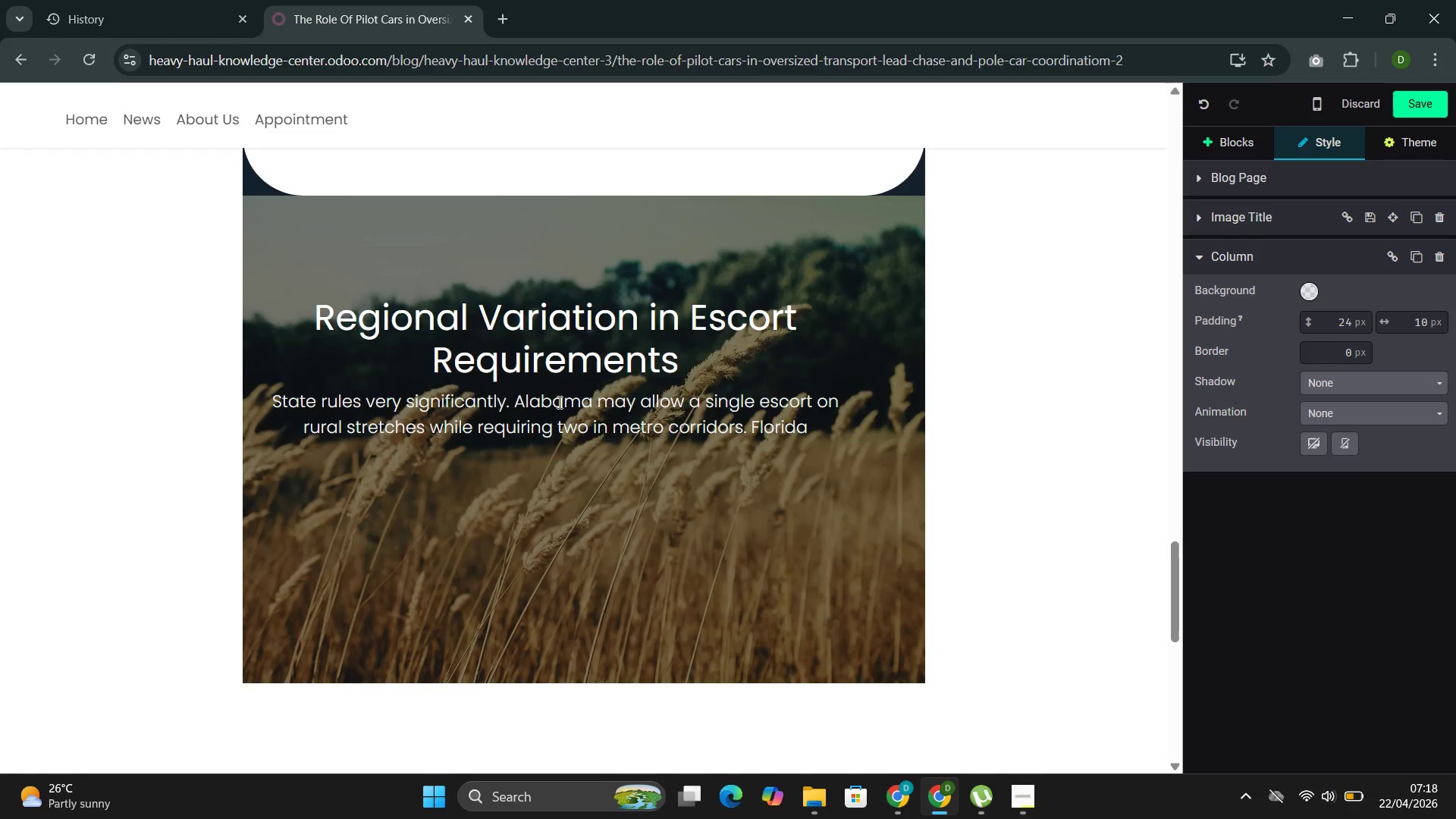 
type('s urban curfew)
 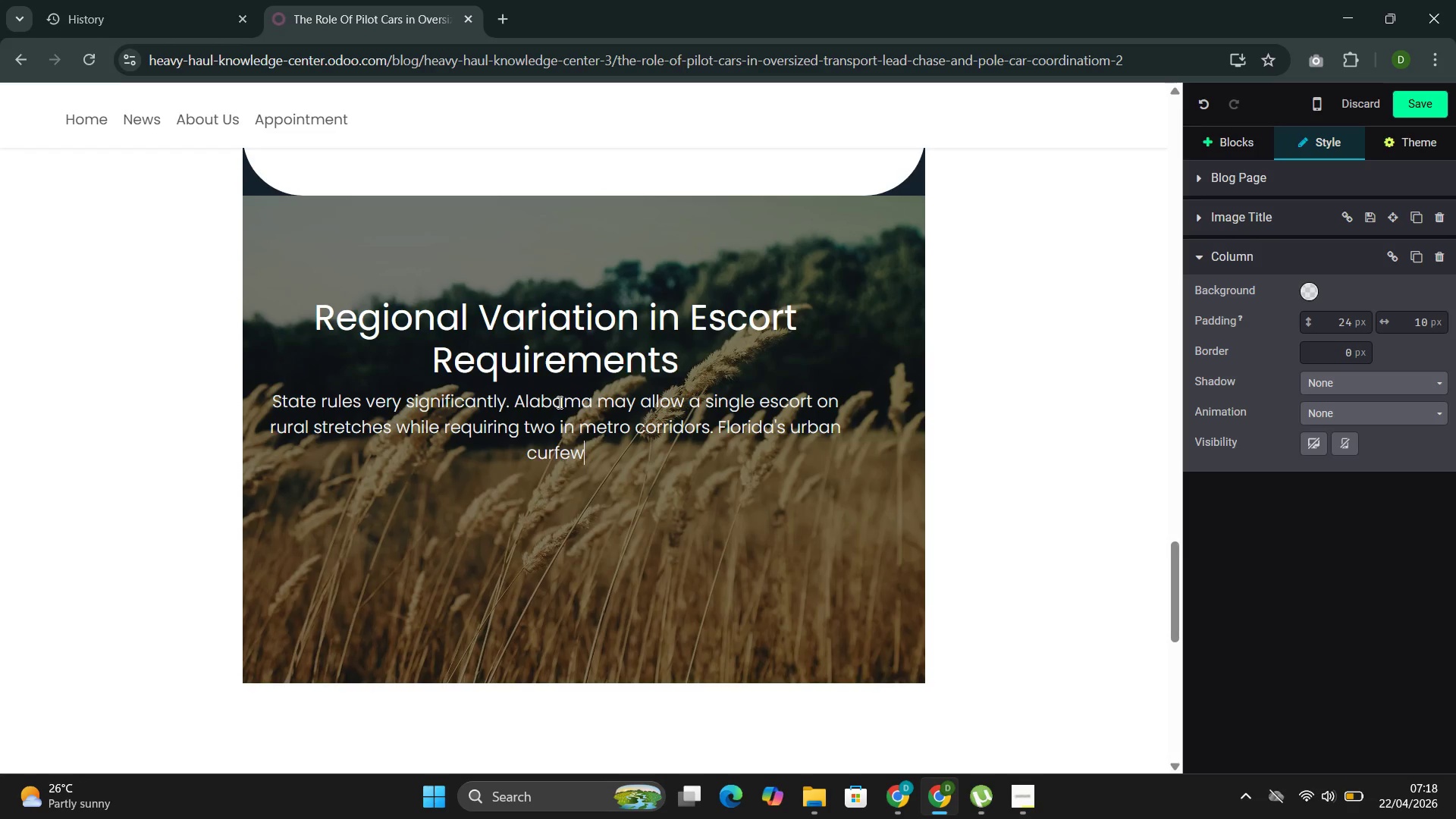 
type(s can )
 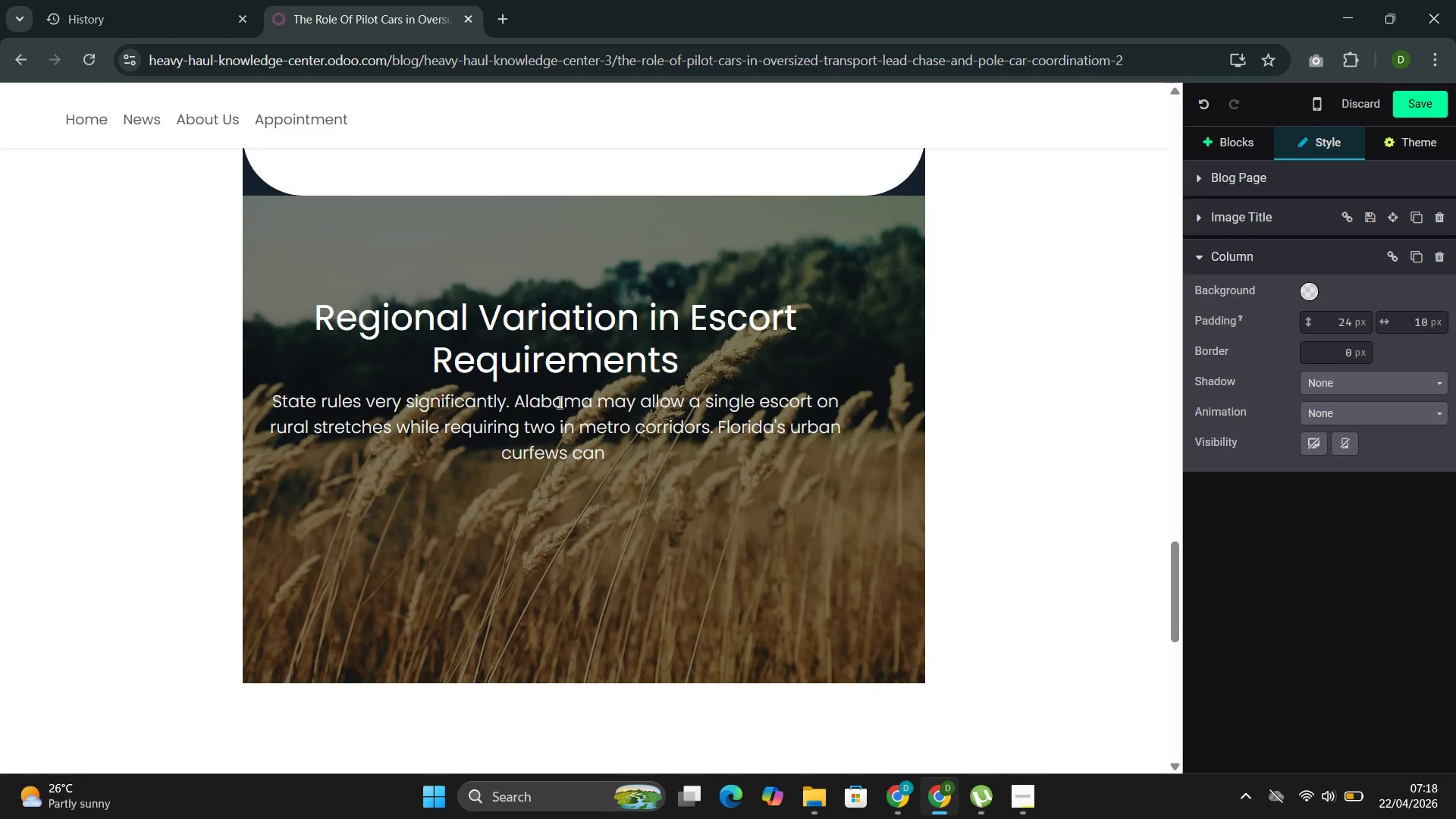 
type(mandate police support on ce)
 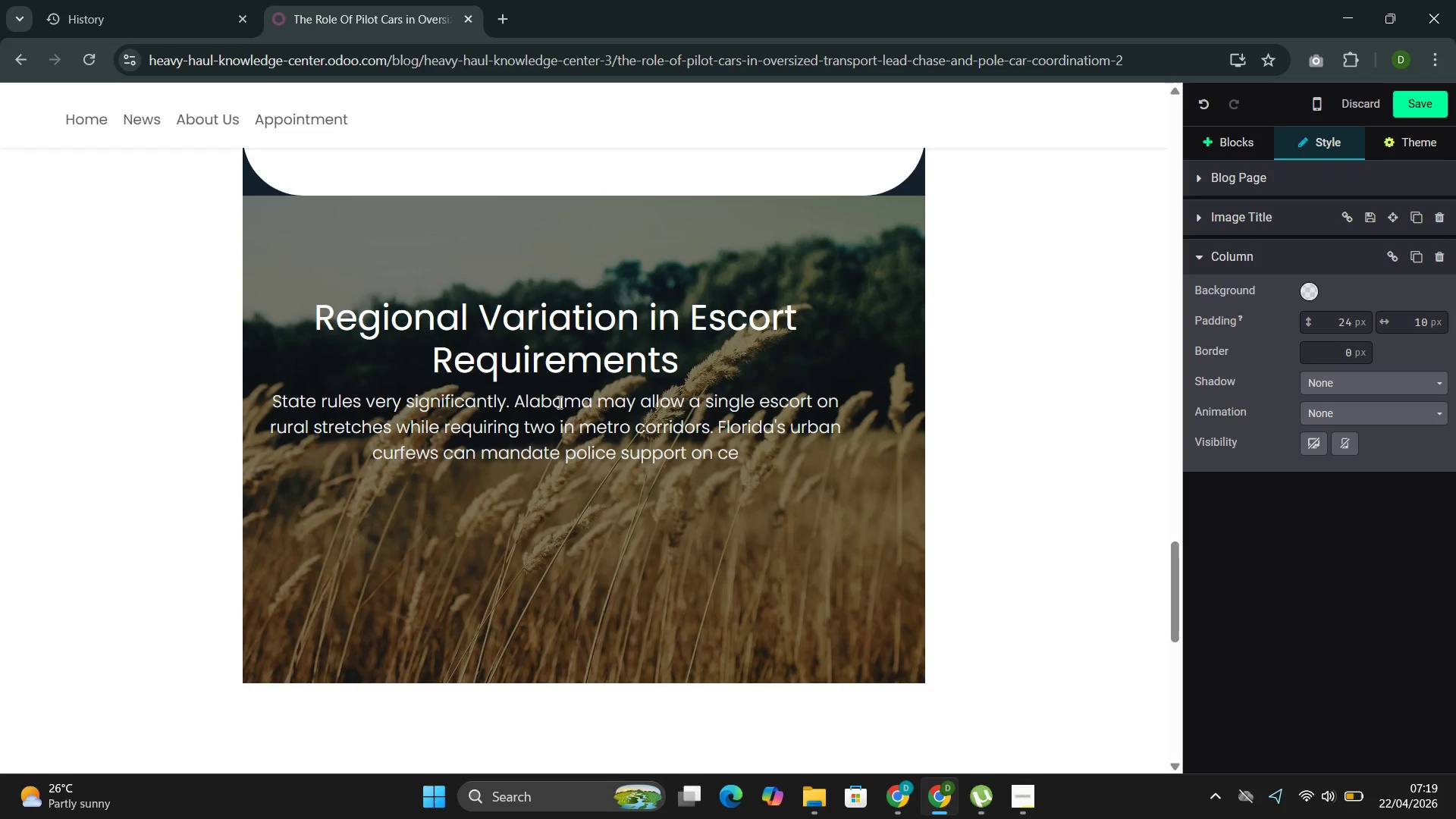 
wait(16.14)
 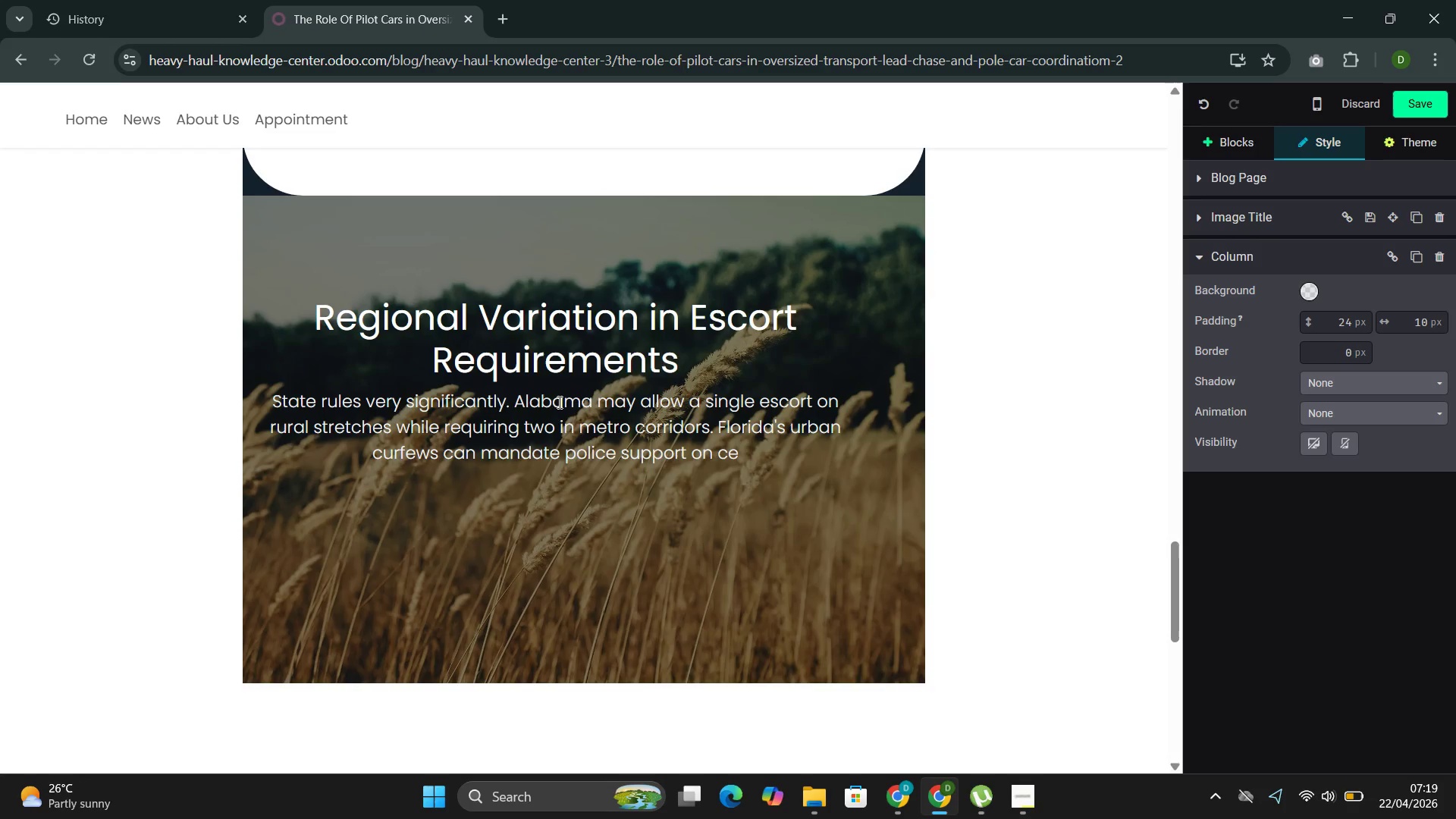 
type(rtain rus )
key(Backspace)
type(.)
 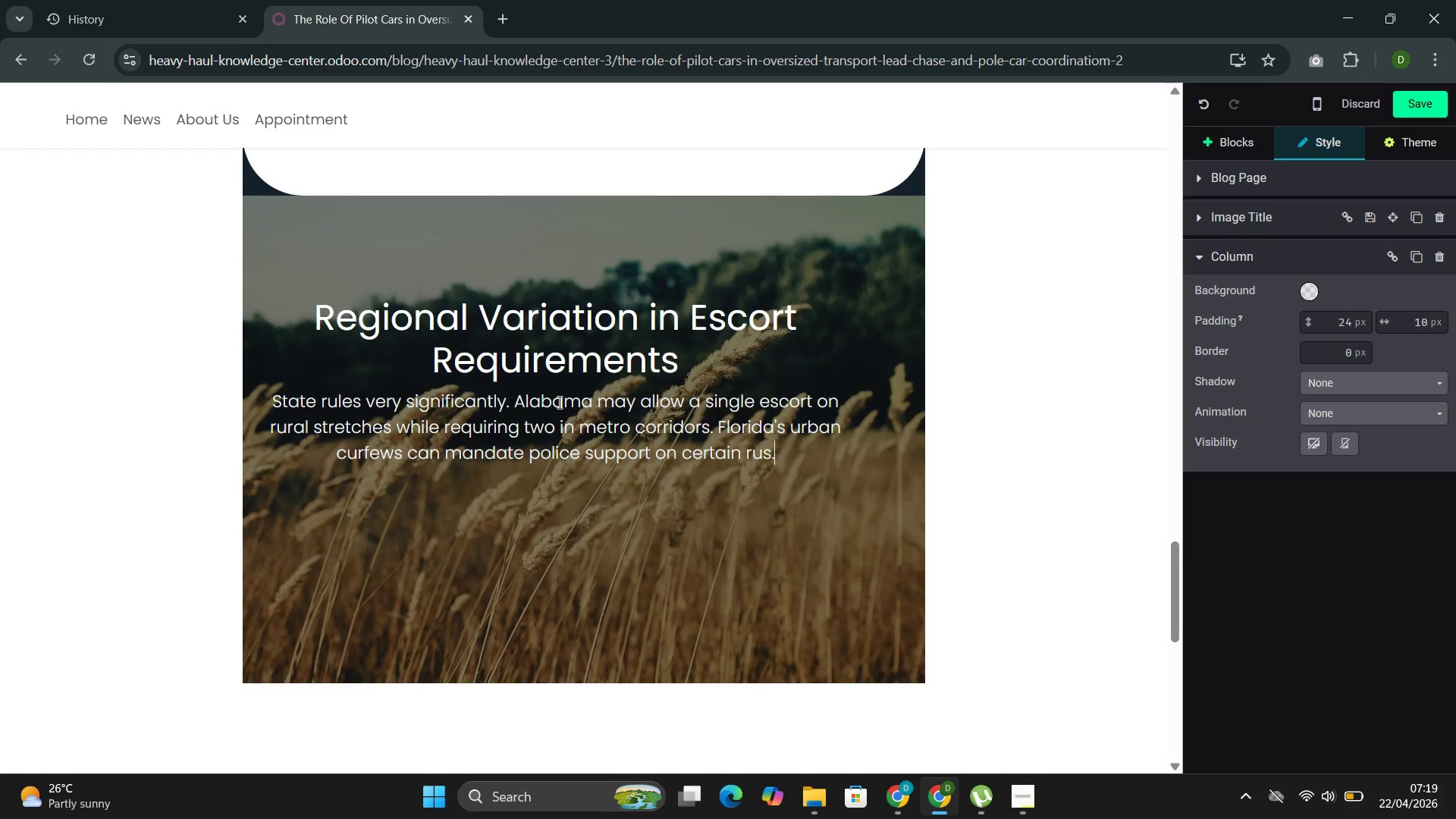 
key(ArrowLeft)
 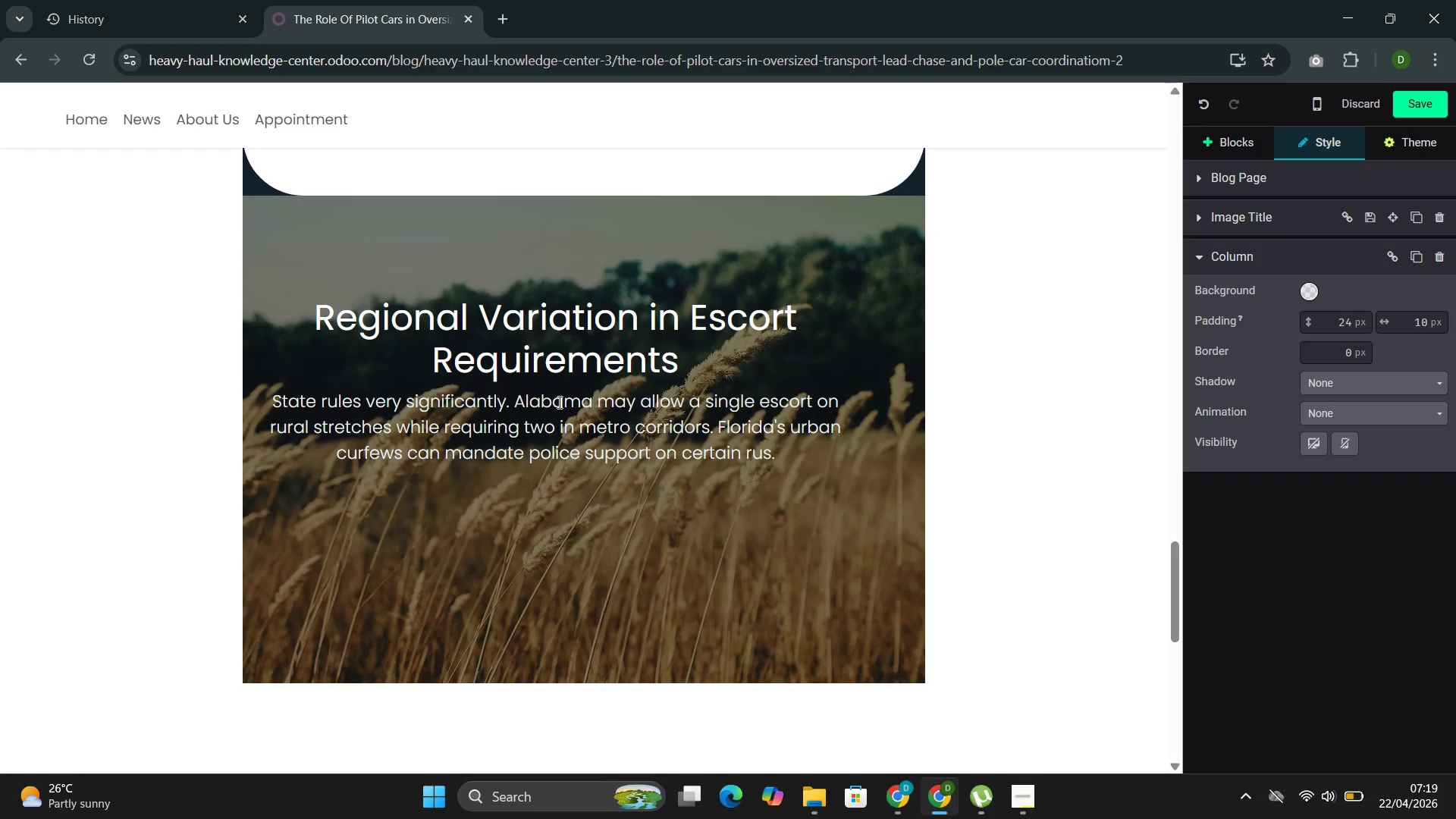 
key(N)
 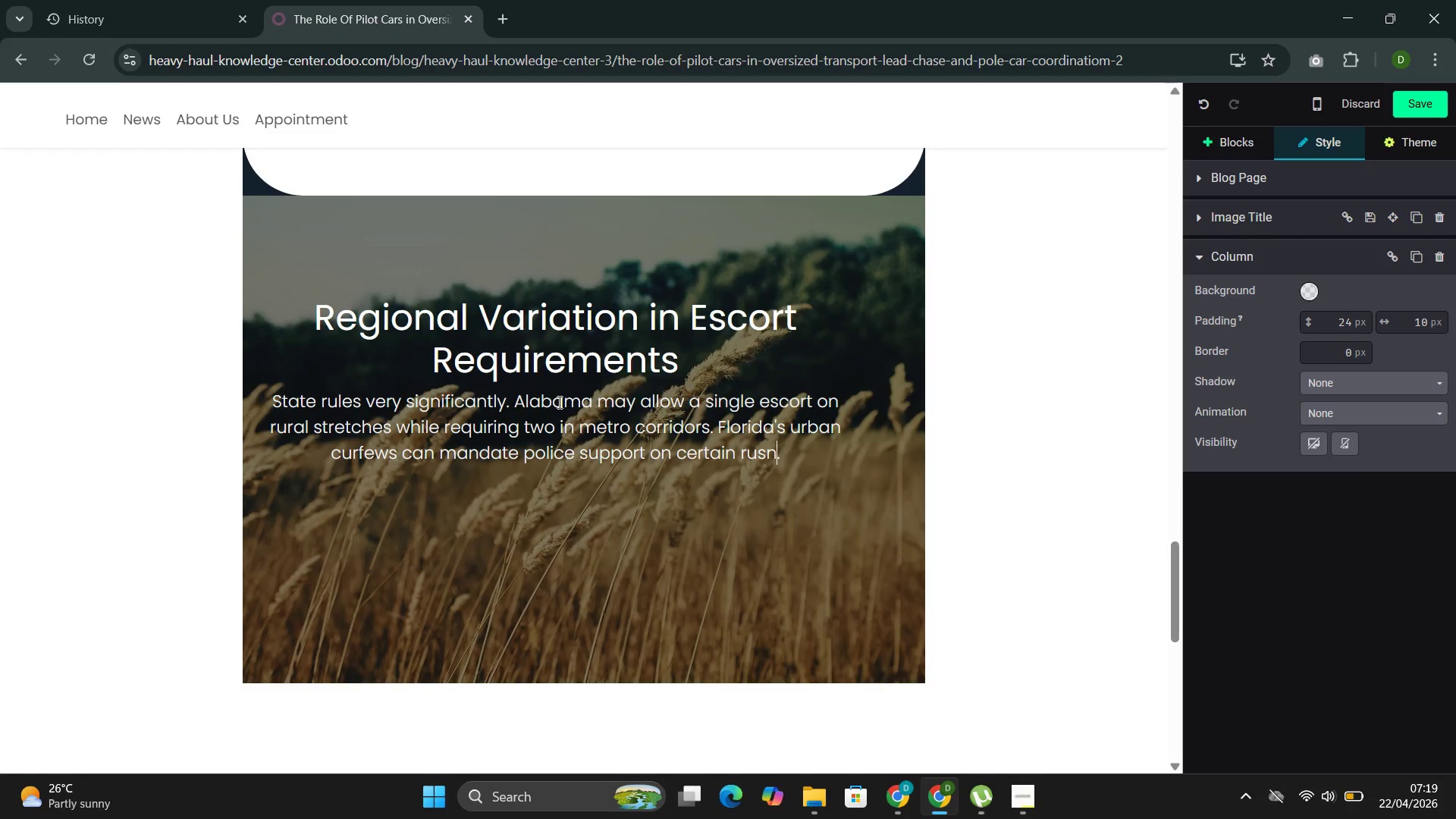 
key(ArrowRight)
 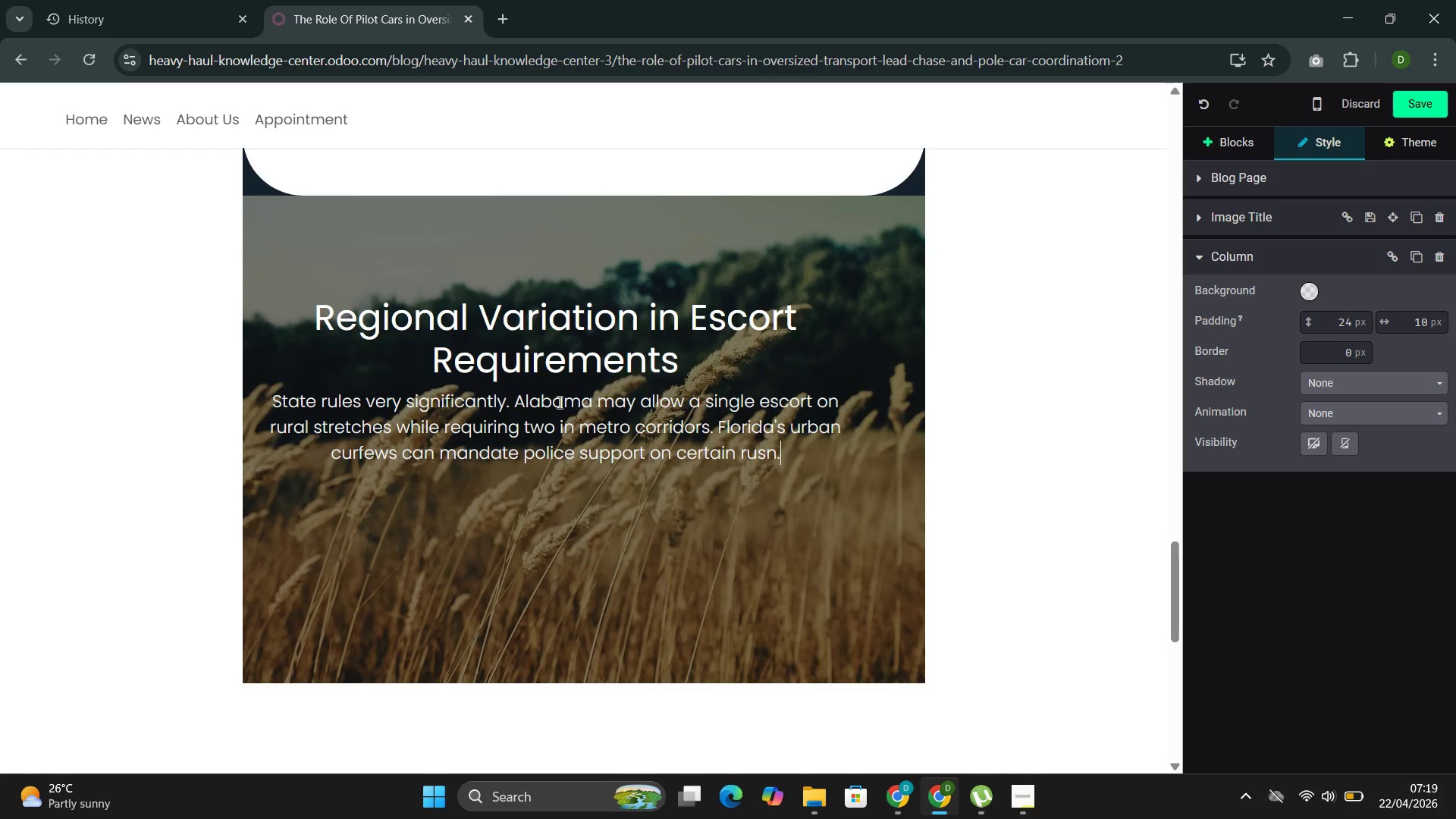 
key(Backspace)
key(Backspace)
key(Backspace)
type(ns )
key(Backspace)
type(. )
 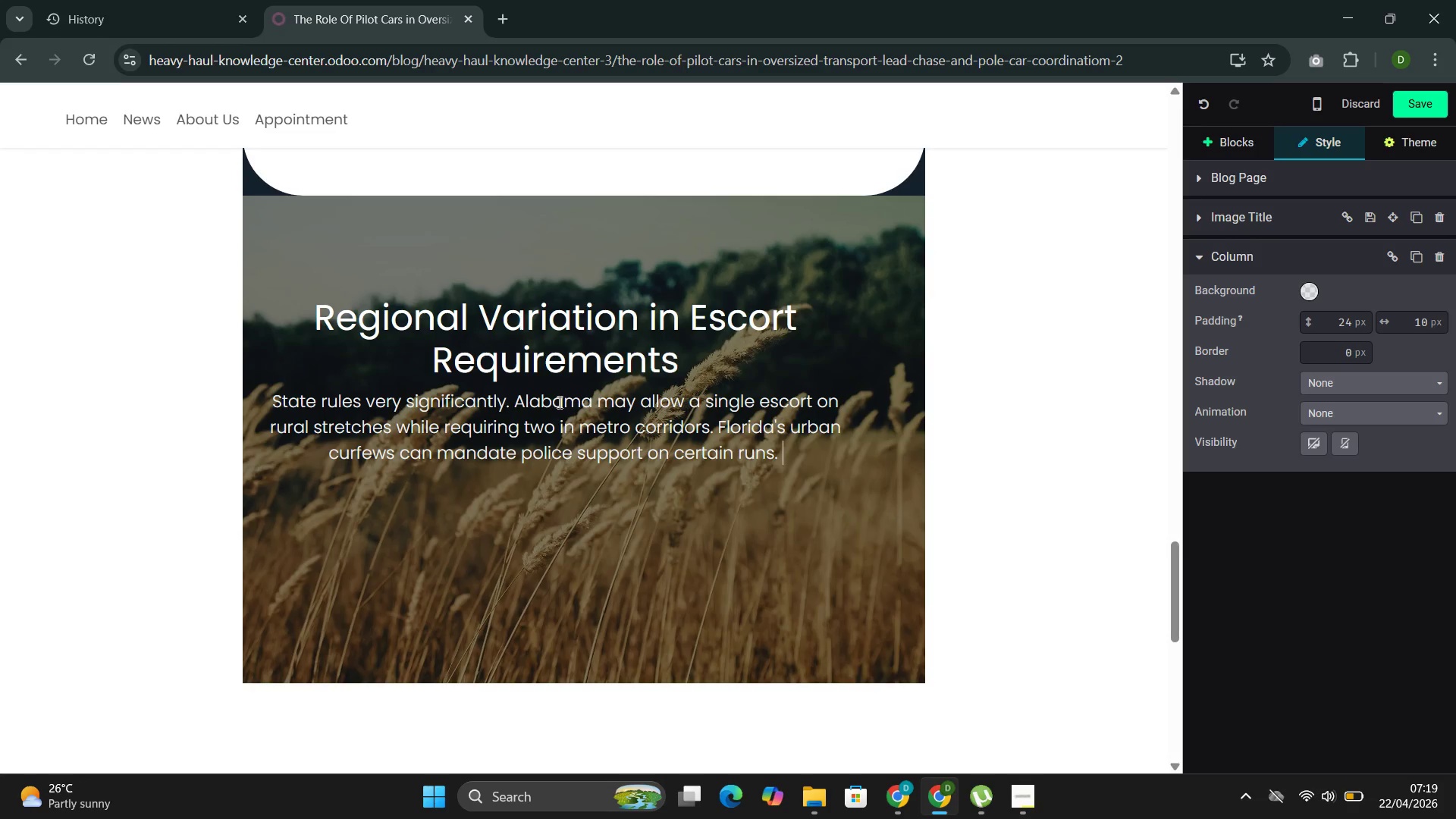 
wait(10.94)
 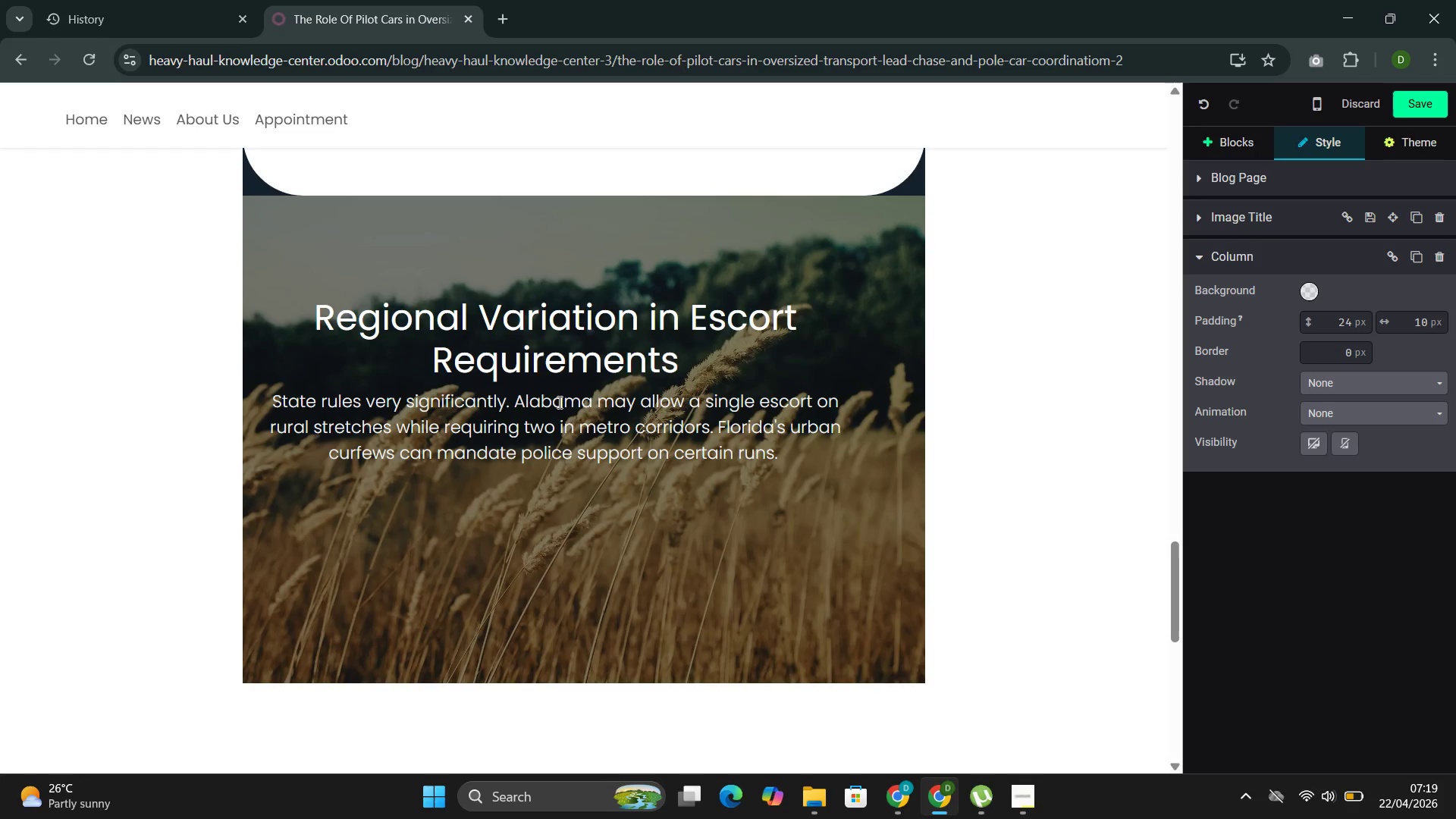 
type(Go)
key(Backspace)
type(eorgia's mix of inte)
 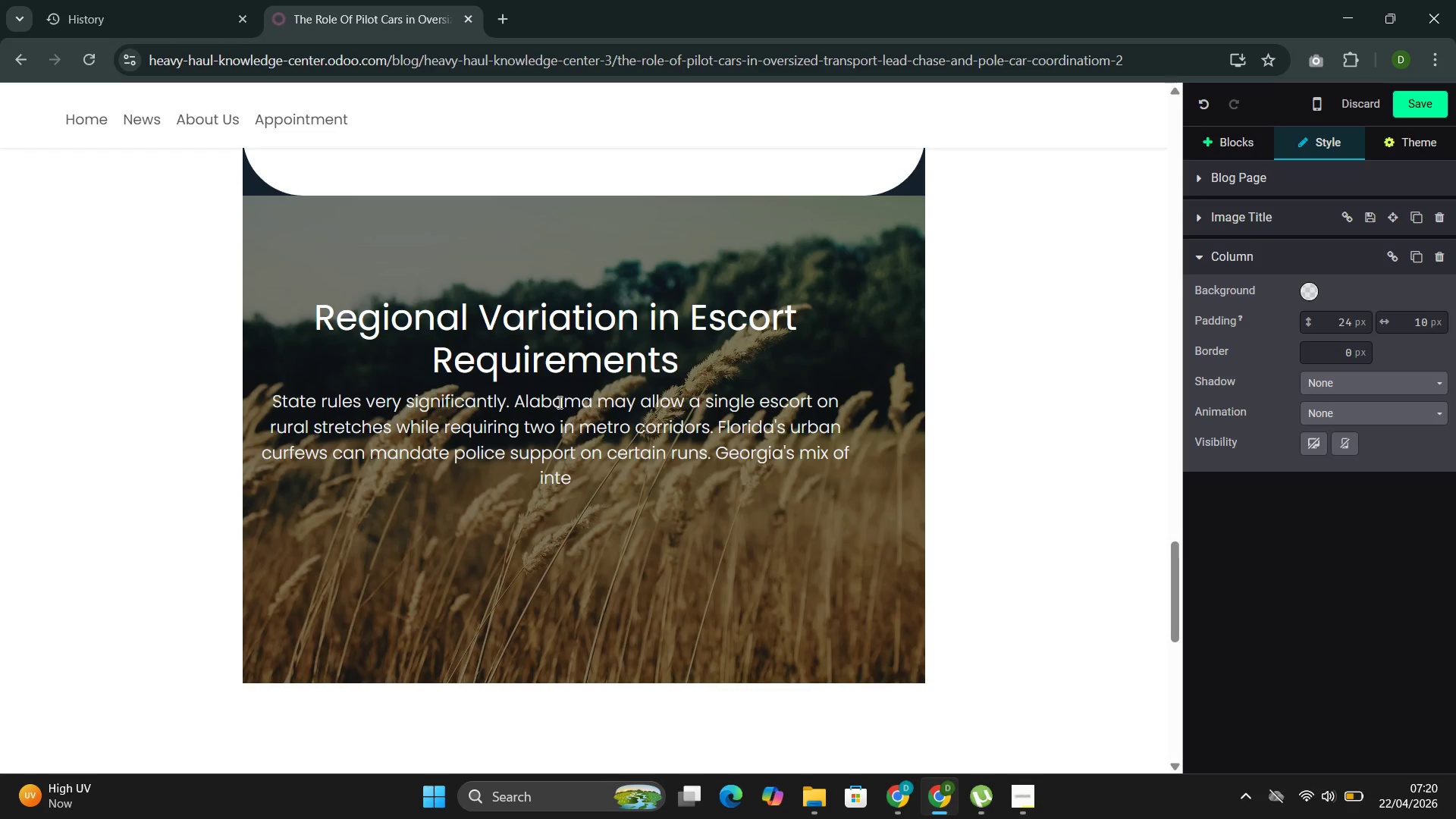 
wait(11.08)
 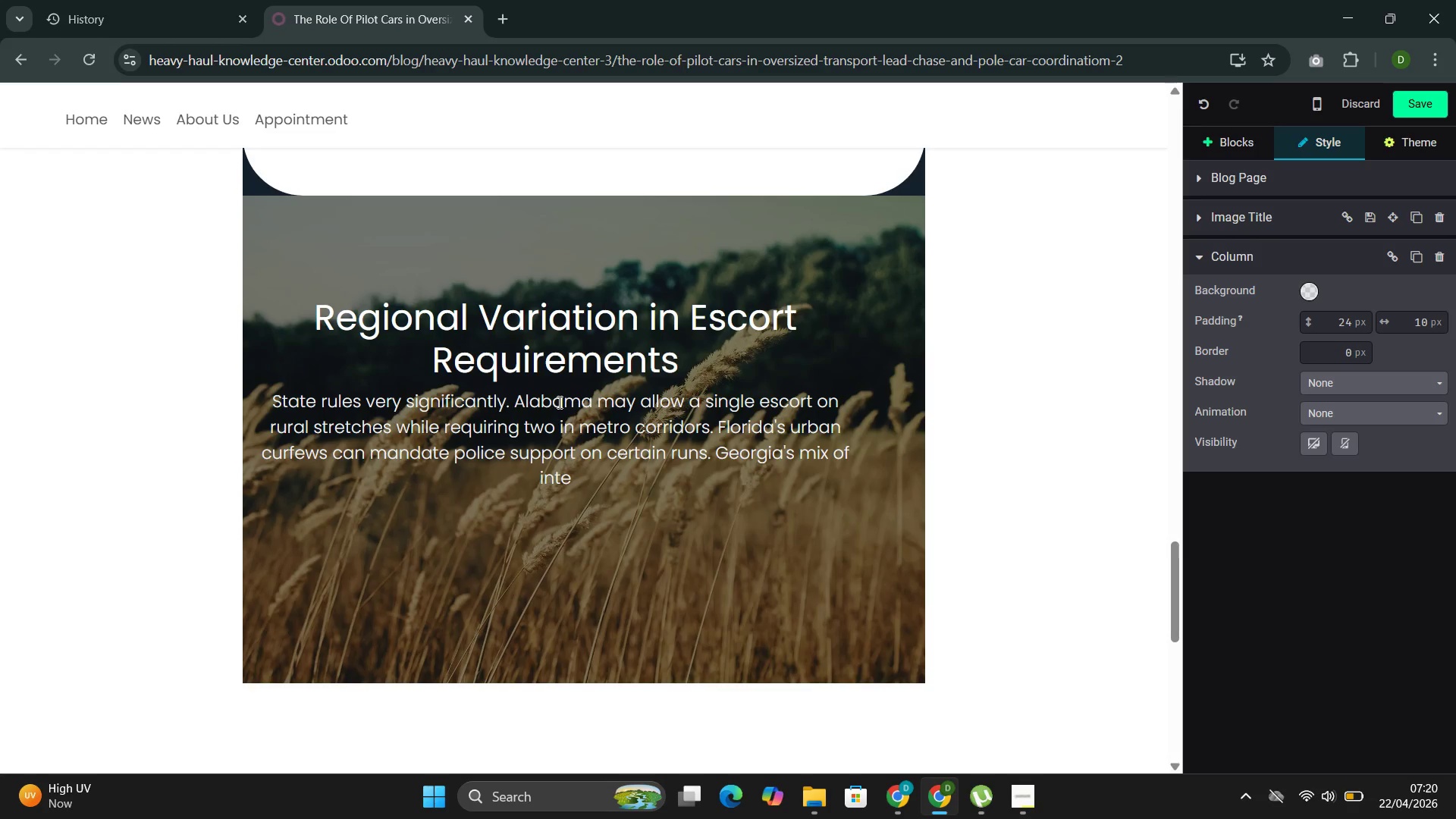 
left_click([981, 719])